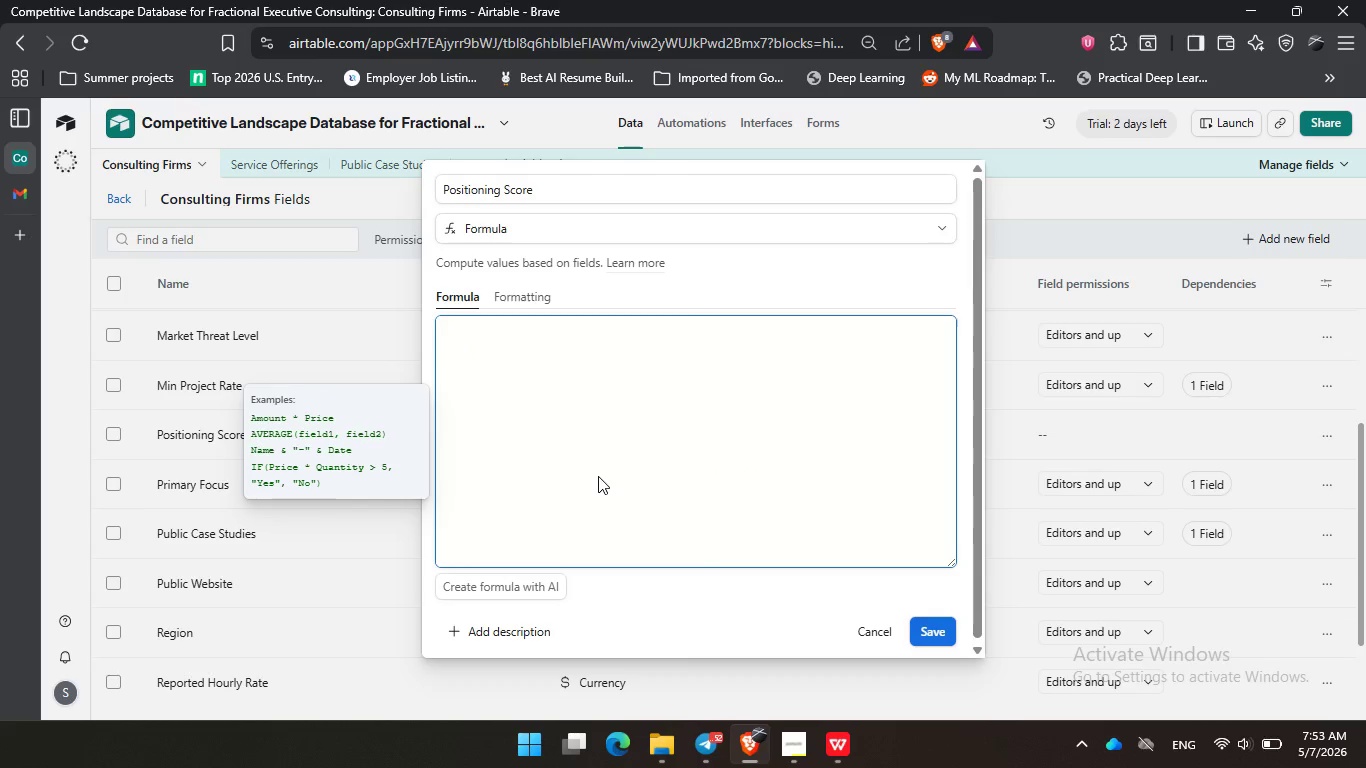 
key(Control+Z)
 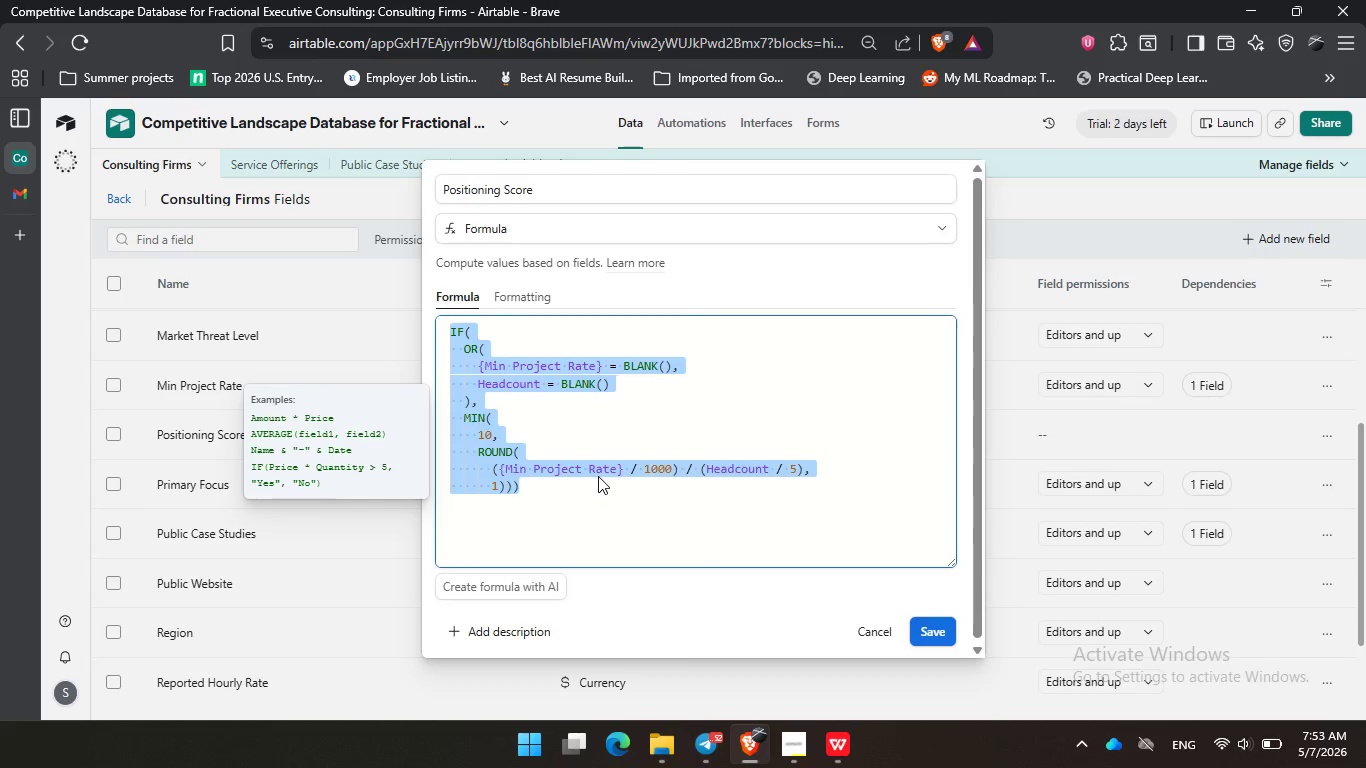 
key(ArrowUp)
 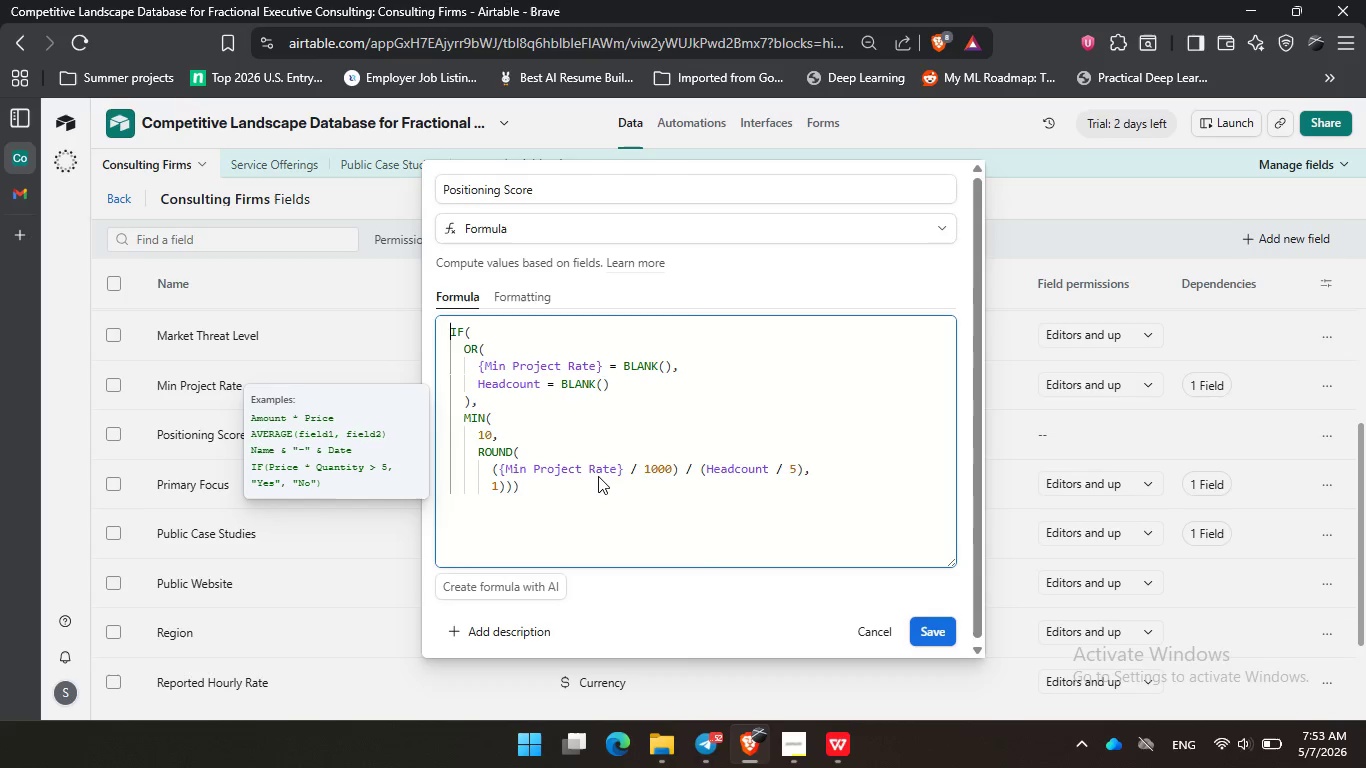 
key(ArrowDown)
 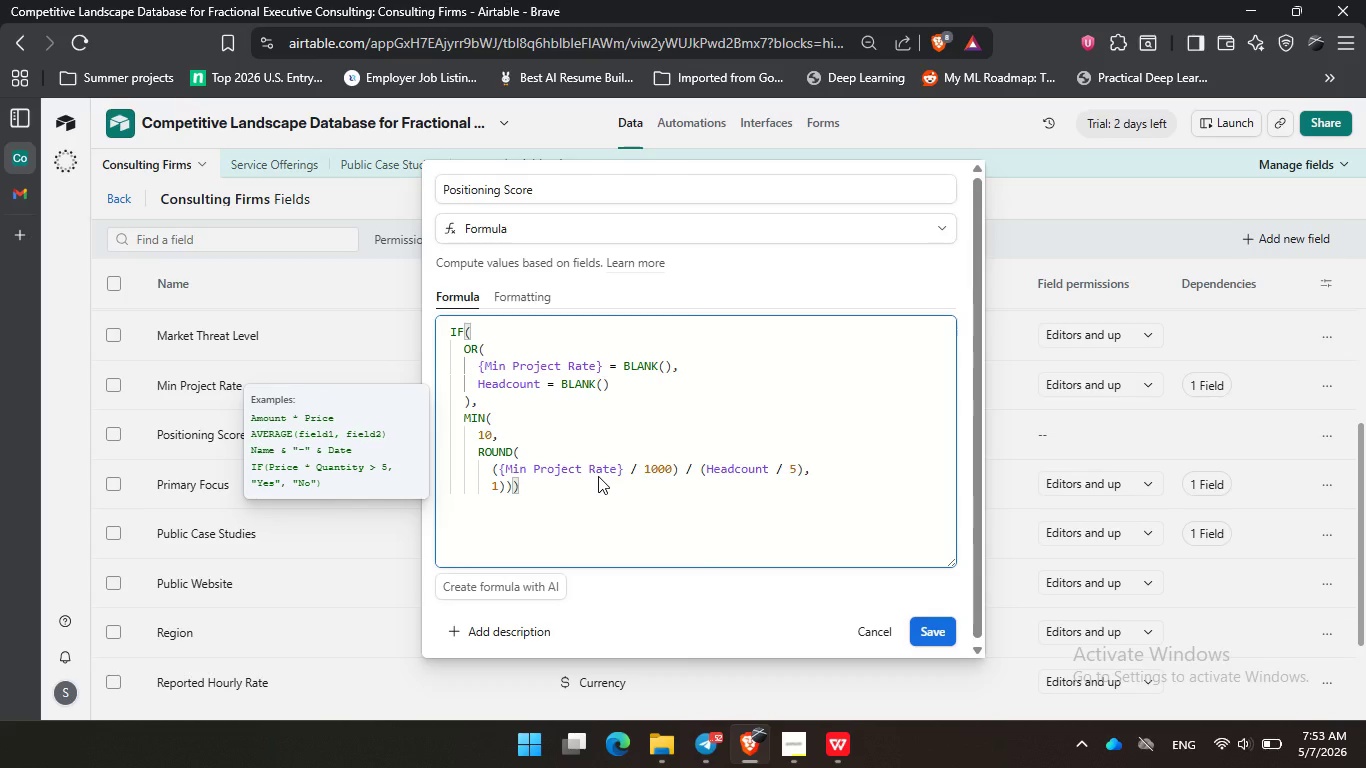 
hold_key(key=Backspace, duration=0.95)
 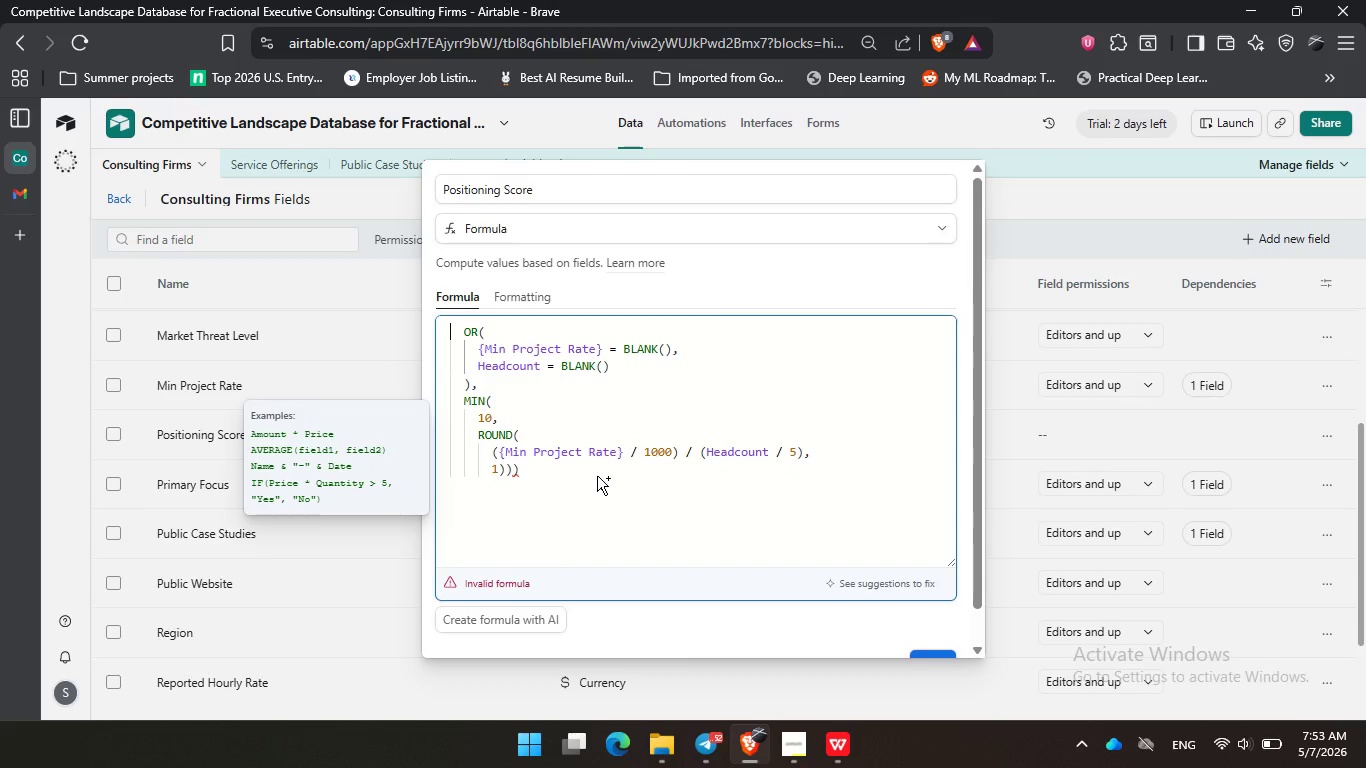 
key(Control+Z)
 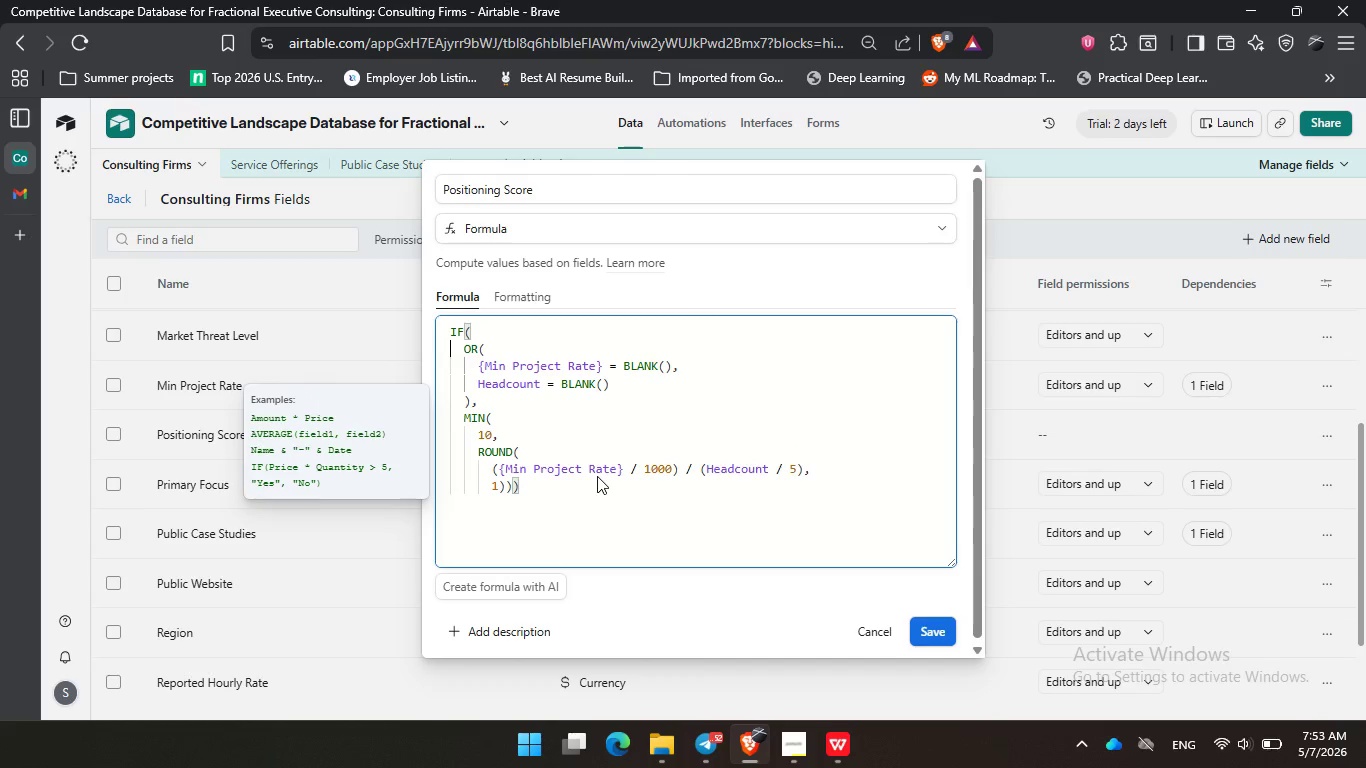 
hold_key(key=ArrowDown, duration=0.81)
 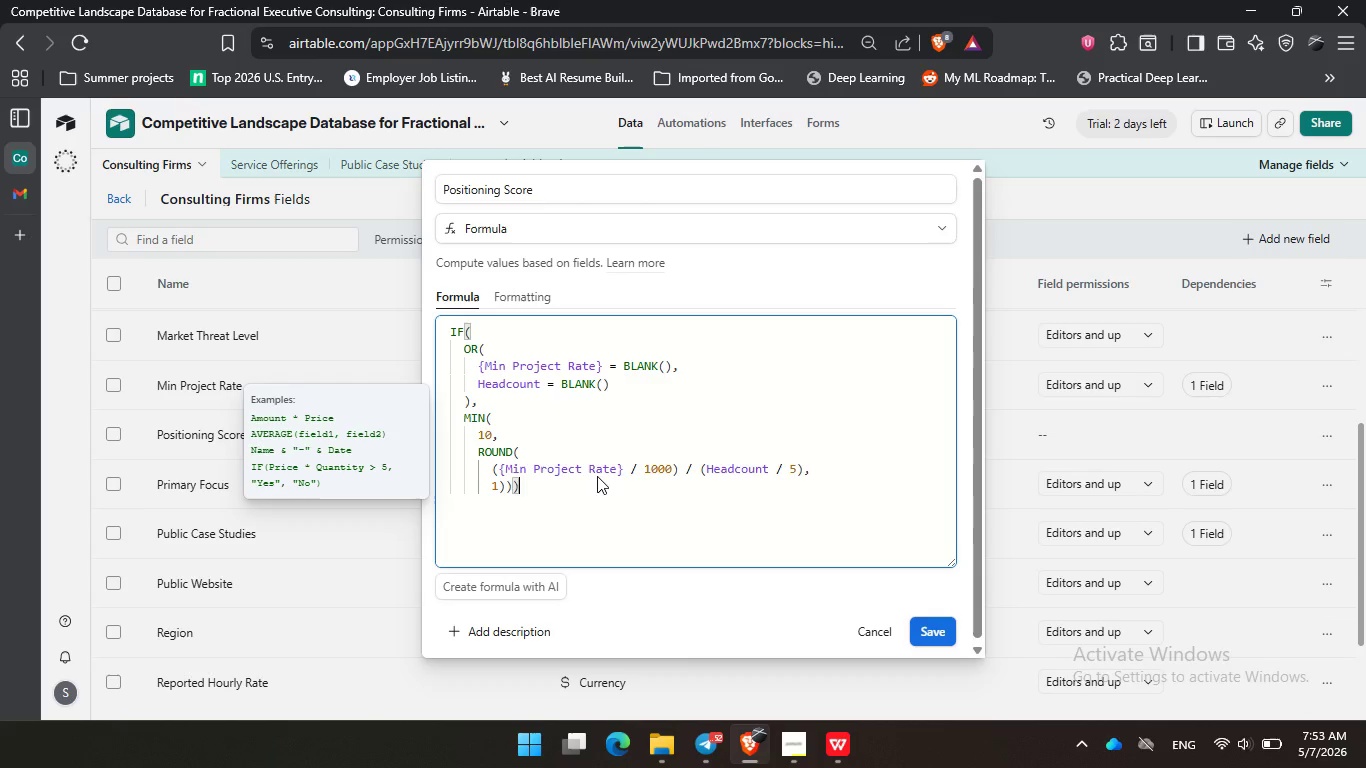 
key(ArrowRight)
 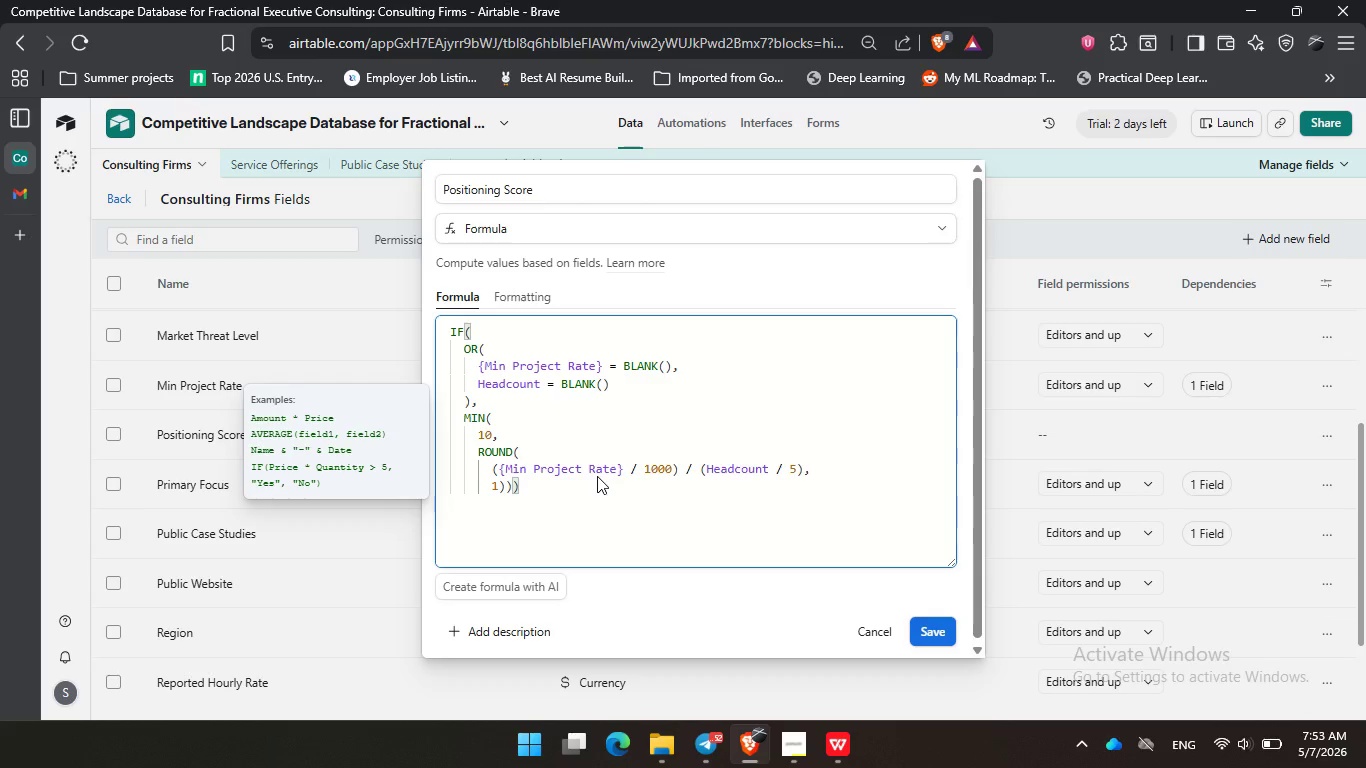 
hold_key(key=Backspace, duration=1.52)
 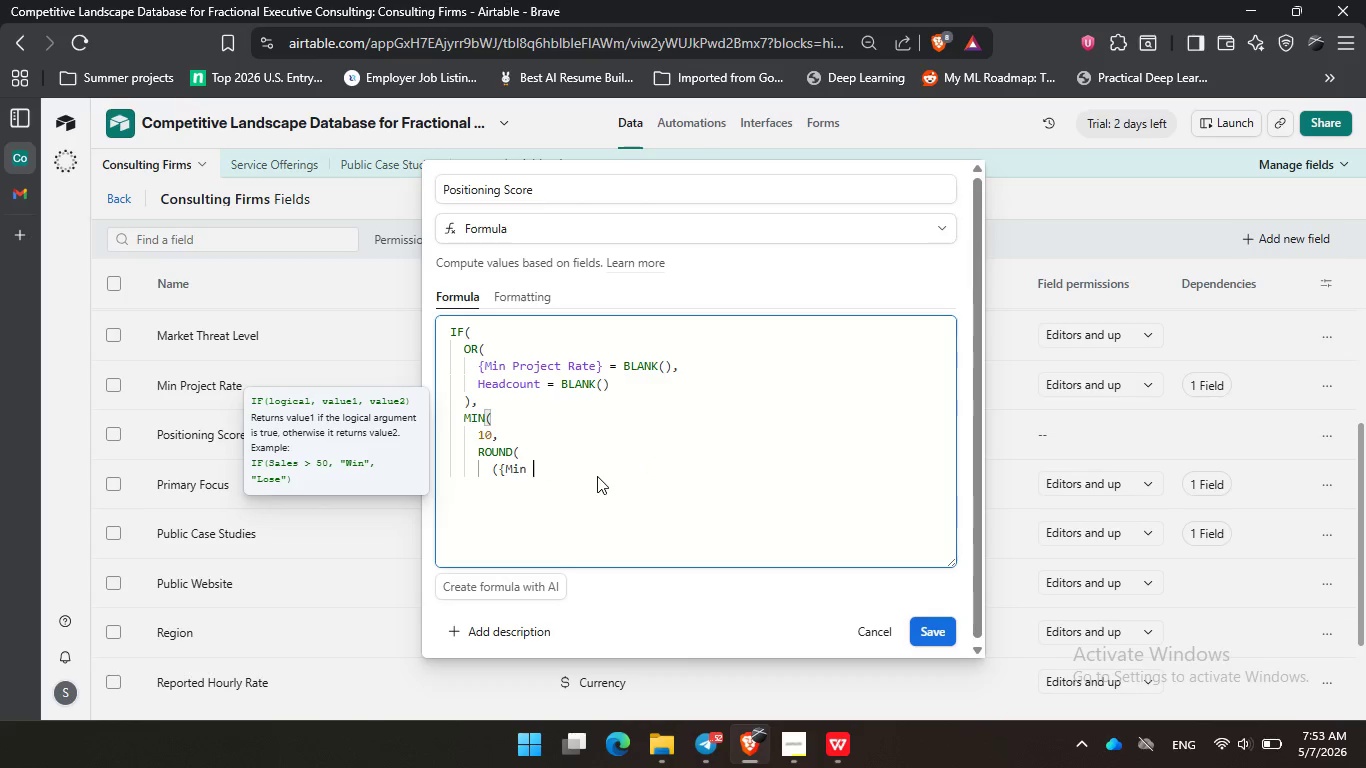 
hold_key(key=Backspace, duration=1.5)
 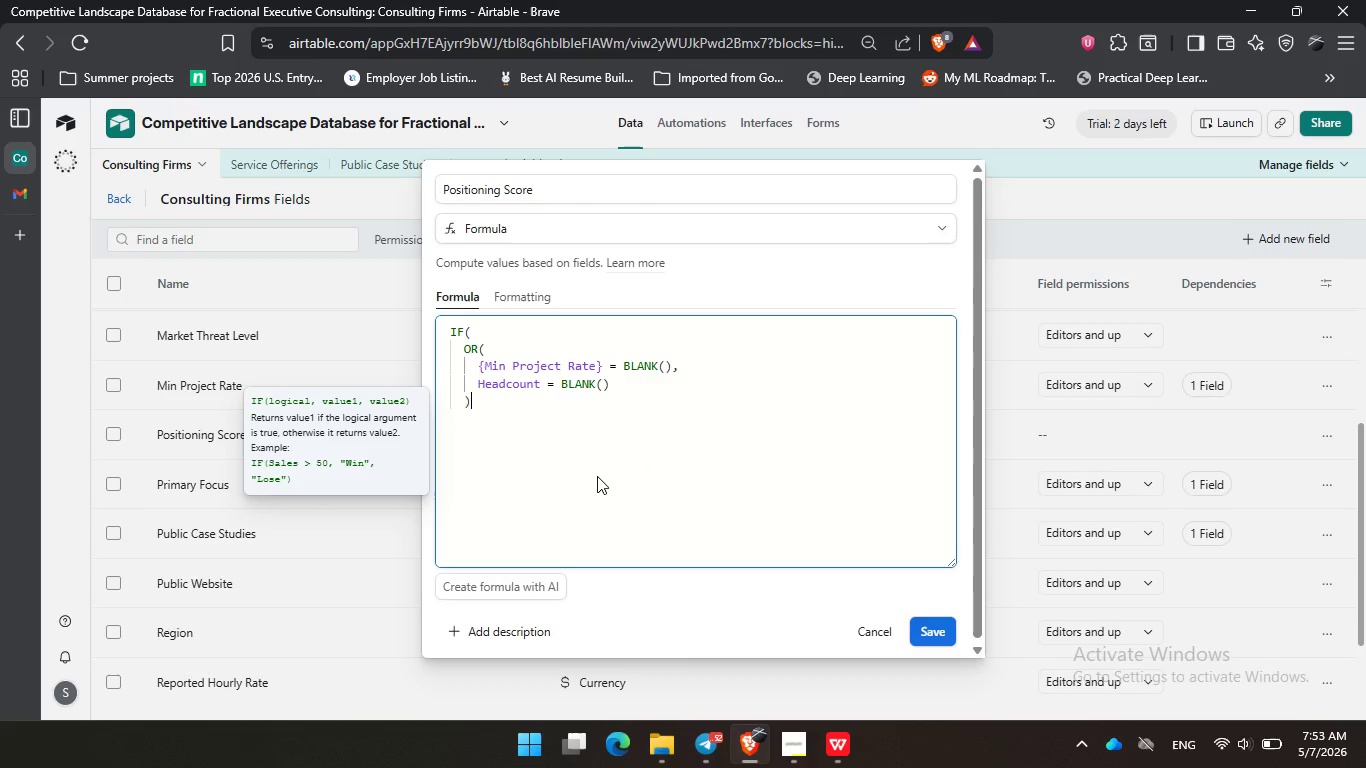 
key(Backspace)
key(Backspace)
key(Backspace)
key(Backspace)
key(Backspace)
key(Backspace)
key(Backspace)
type(())
 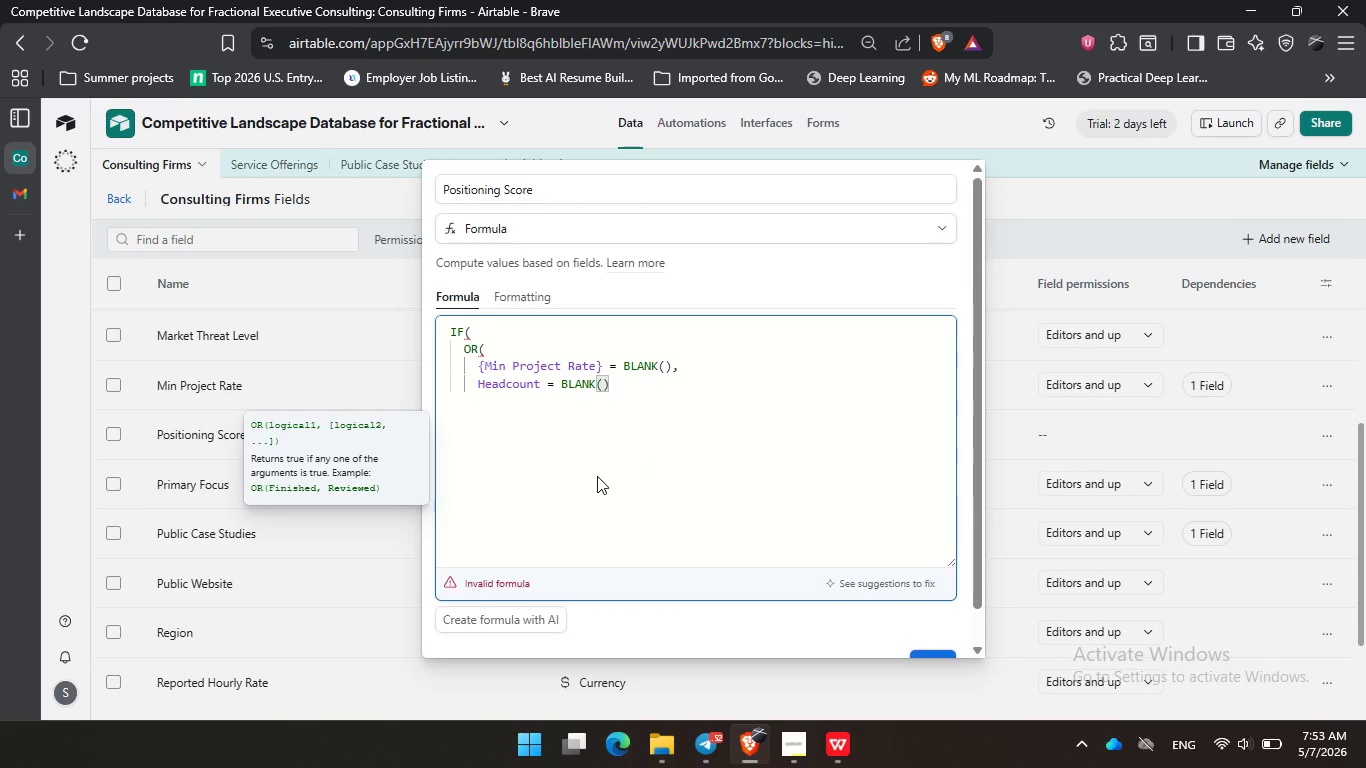 
key(Enter)
 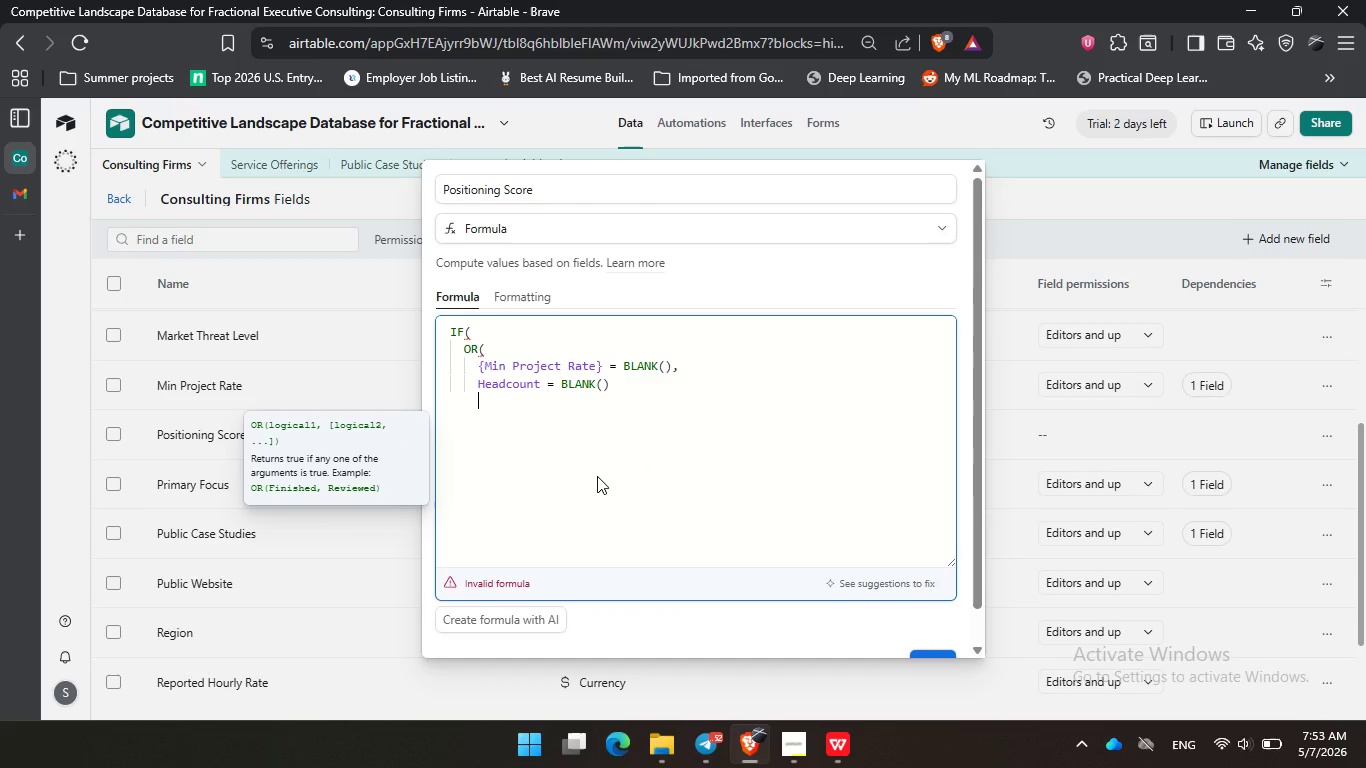 
key(Shift+0)
 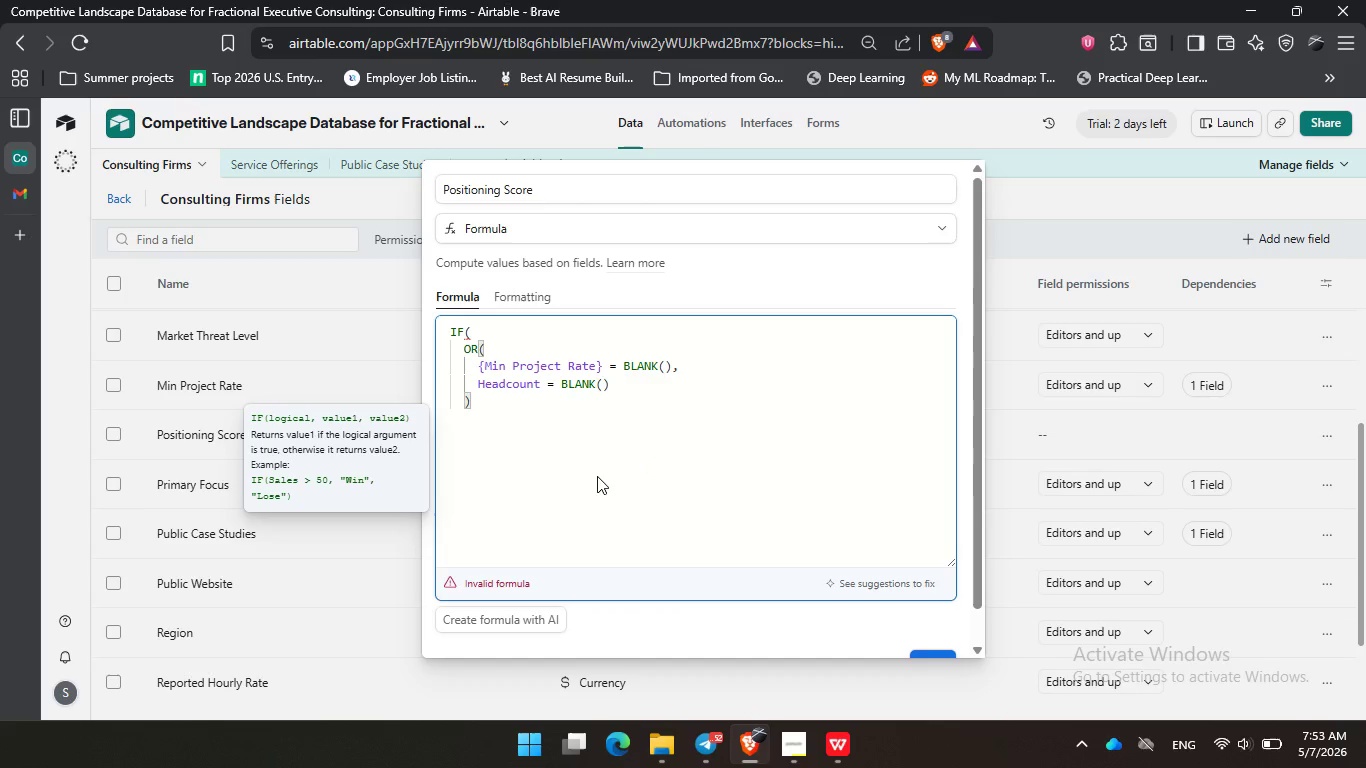 
key(Comma)
 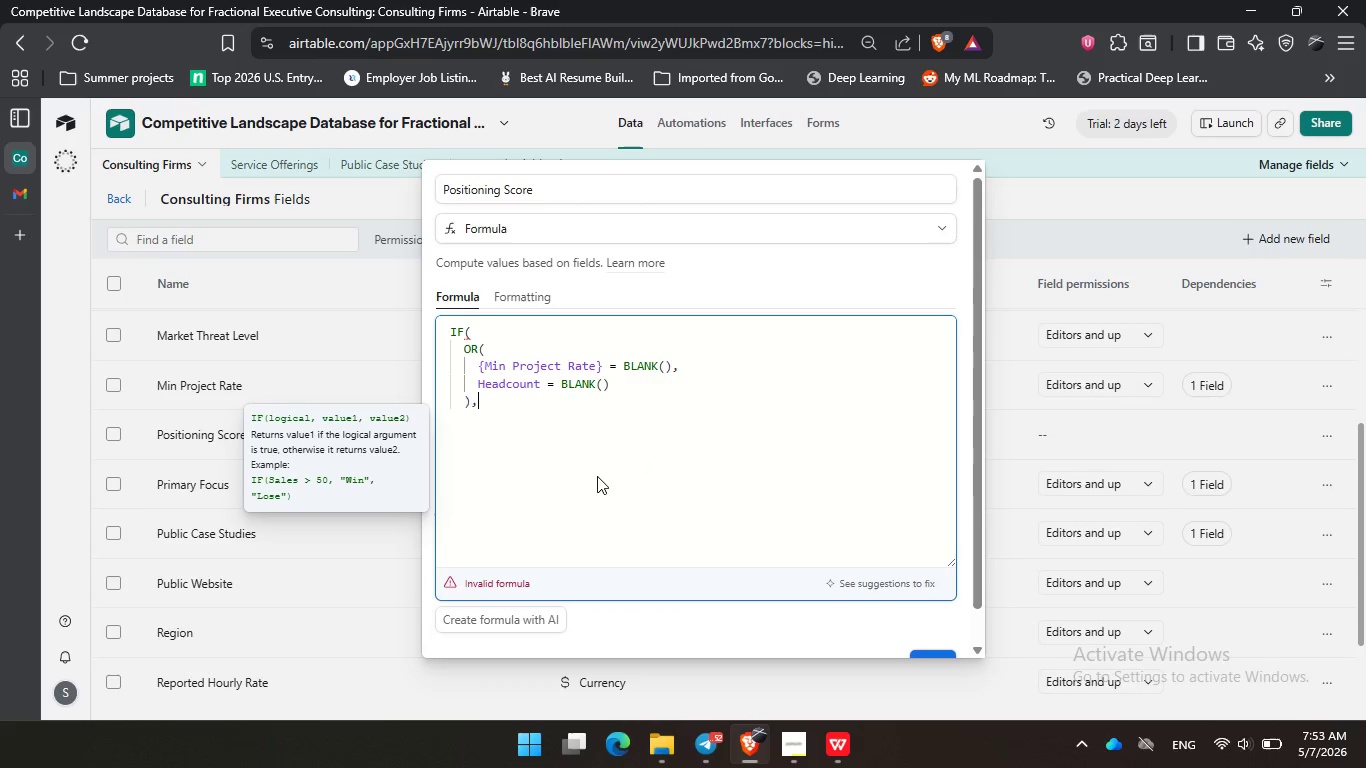 
key(Enter)
 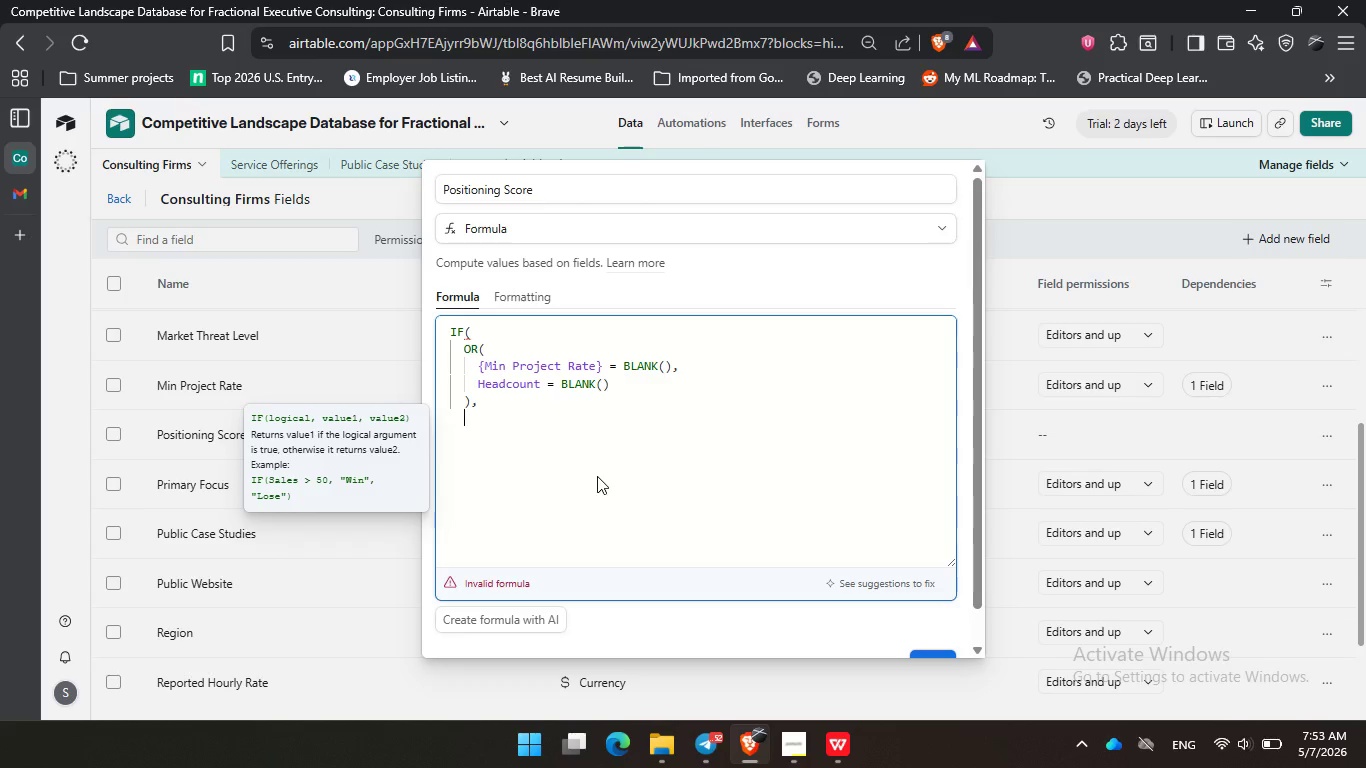 
type(cl)
key(Backspace)
key(Backspace)
type(bla)
 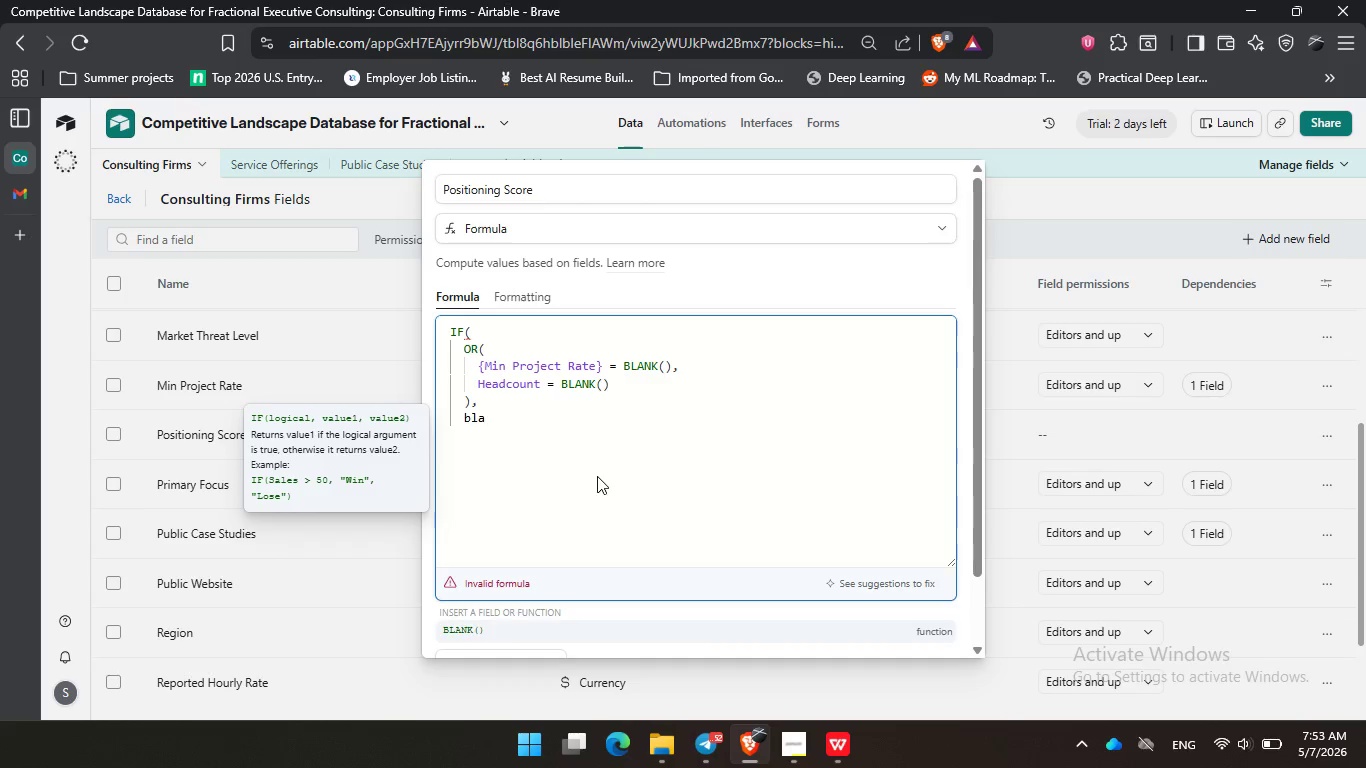 
key(Enter)
 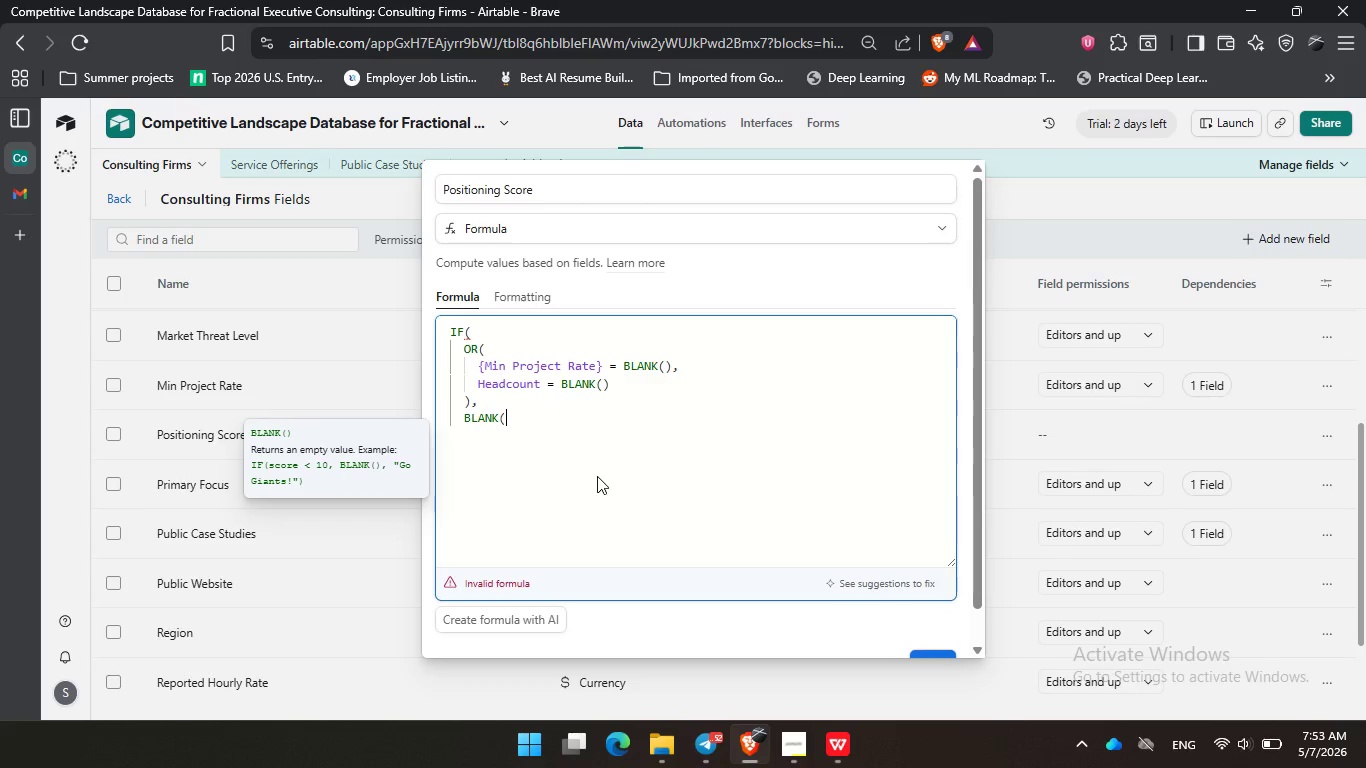 
key(Shift+0)
 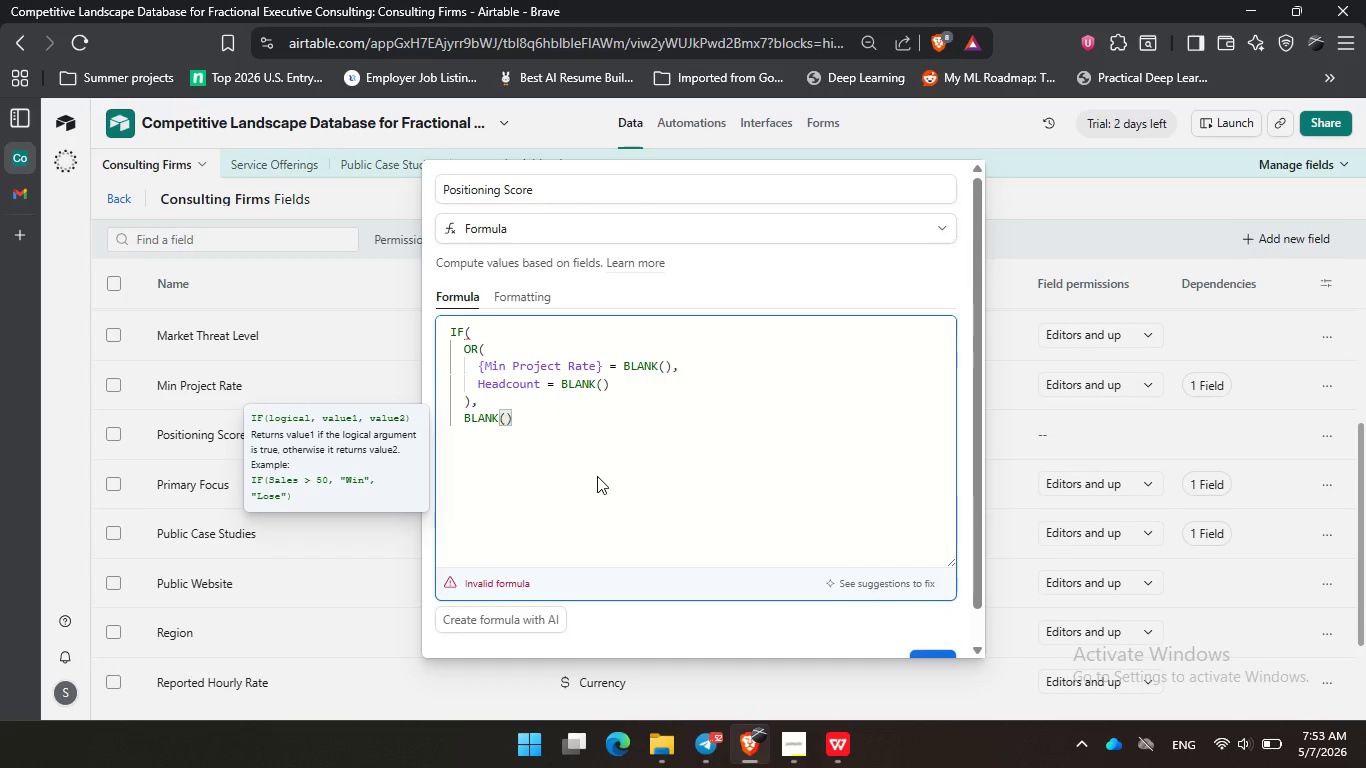 
key(Comma)
 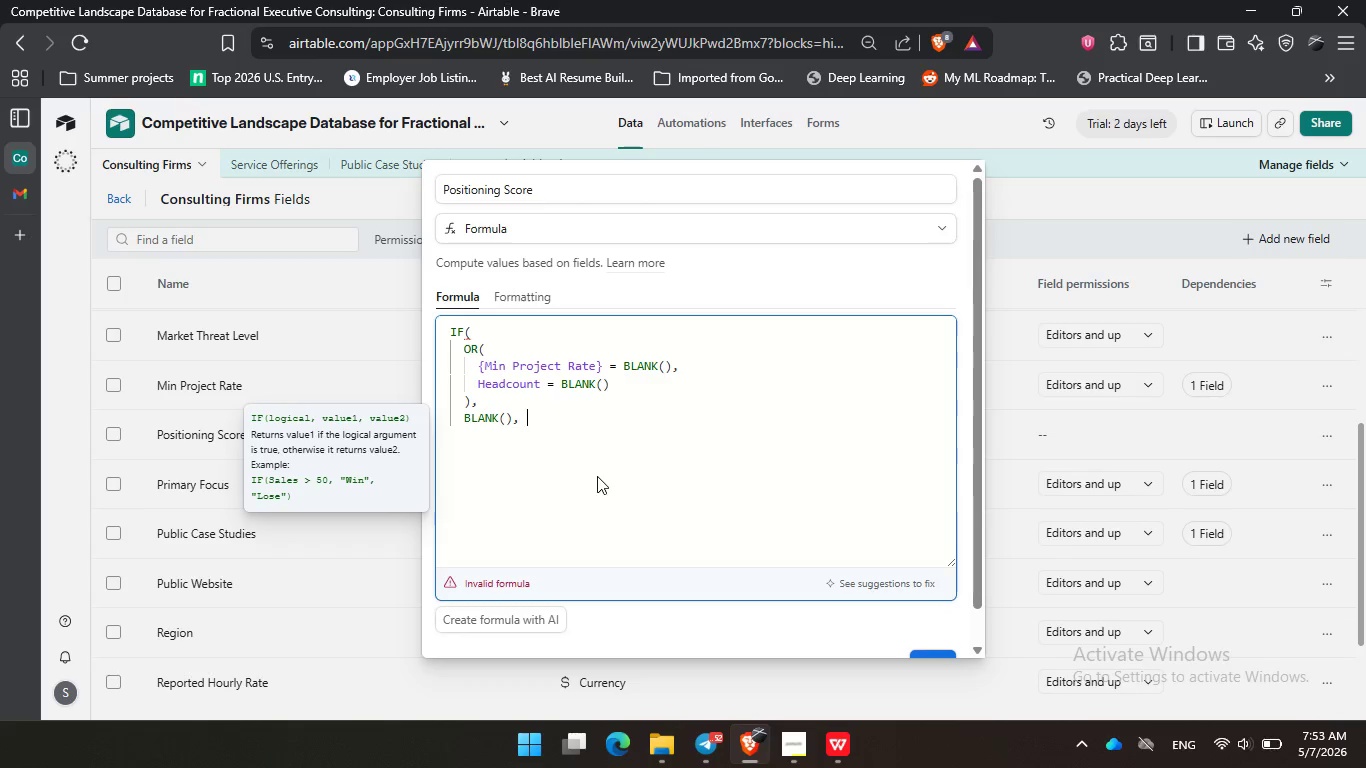 
key(Space)
 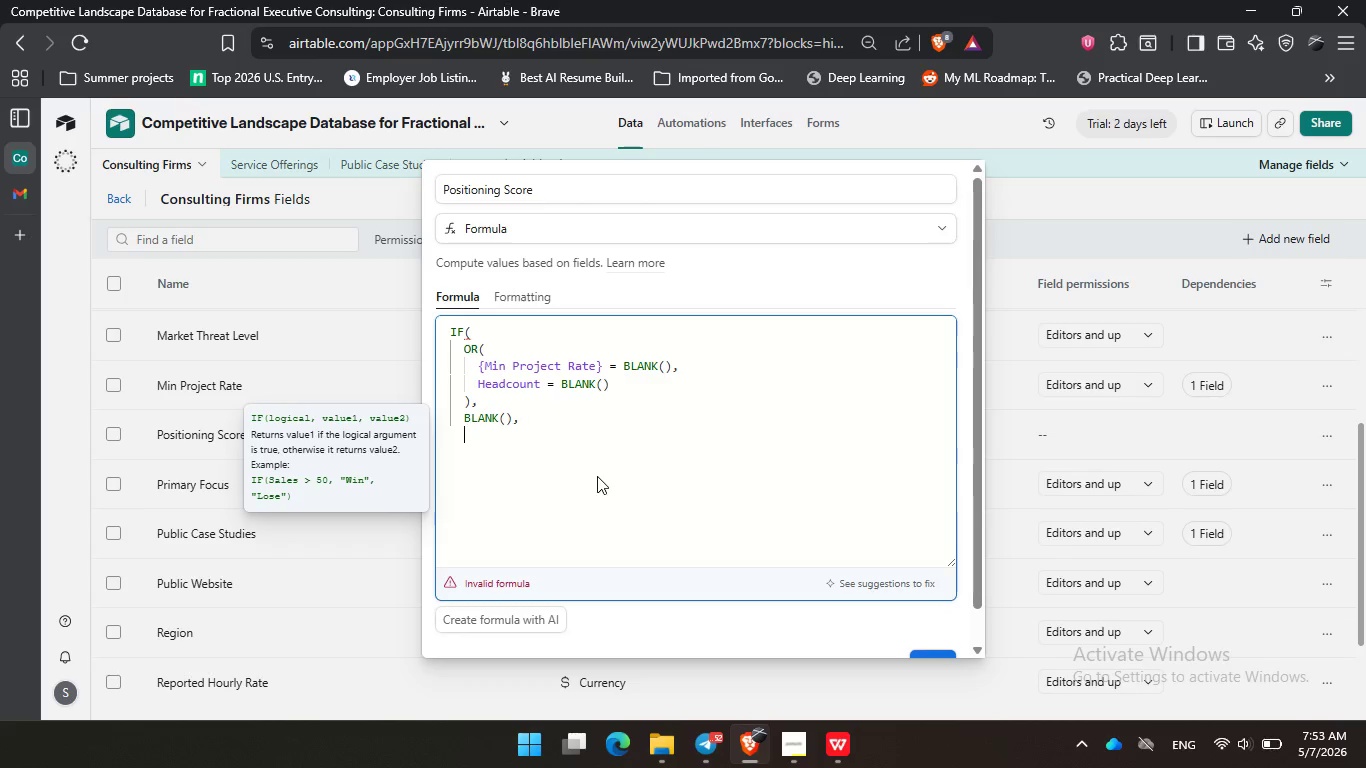 
key(Enter)
 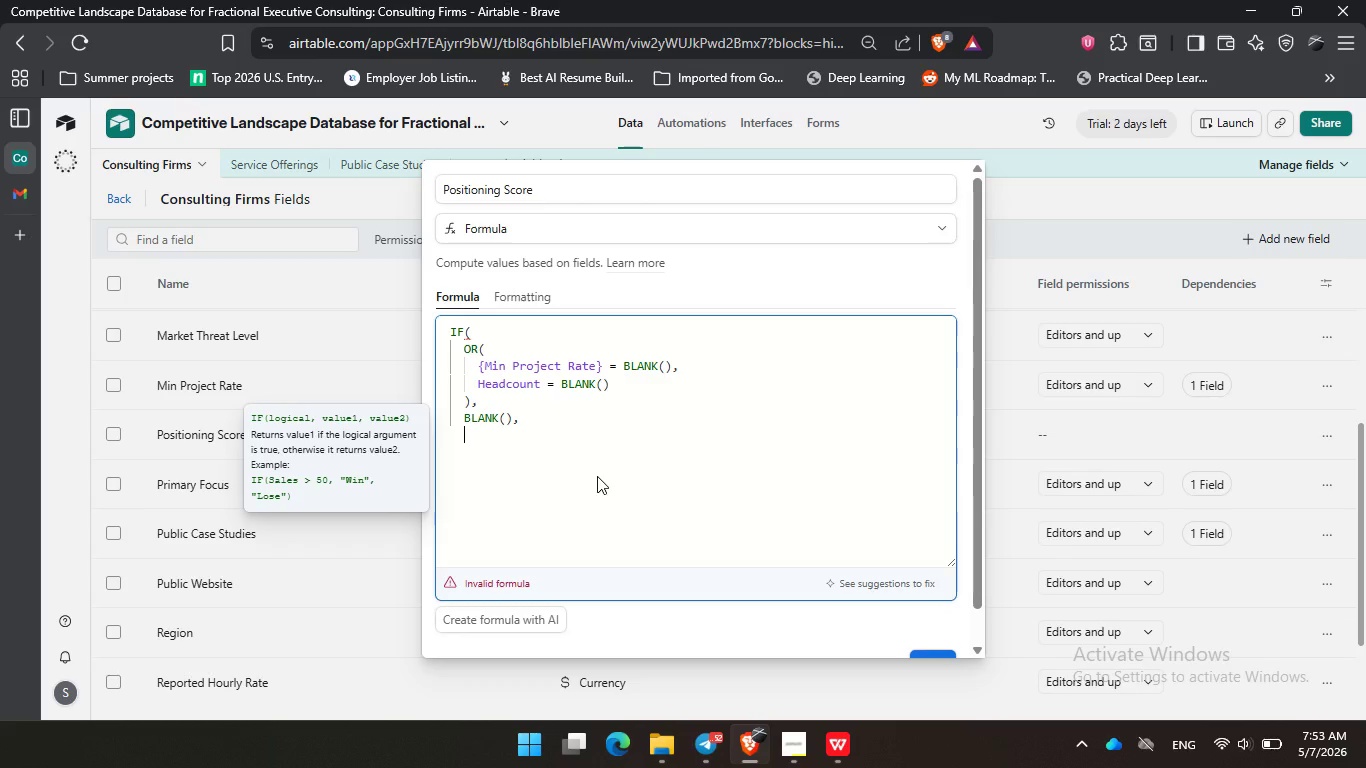 
type(rou)
 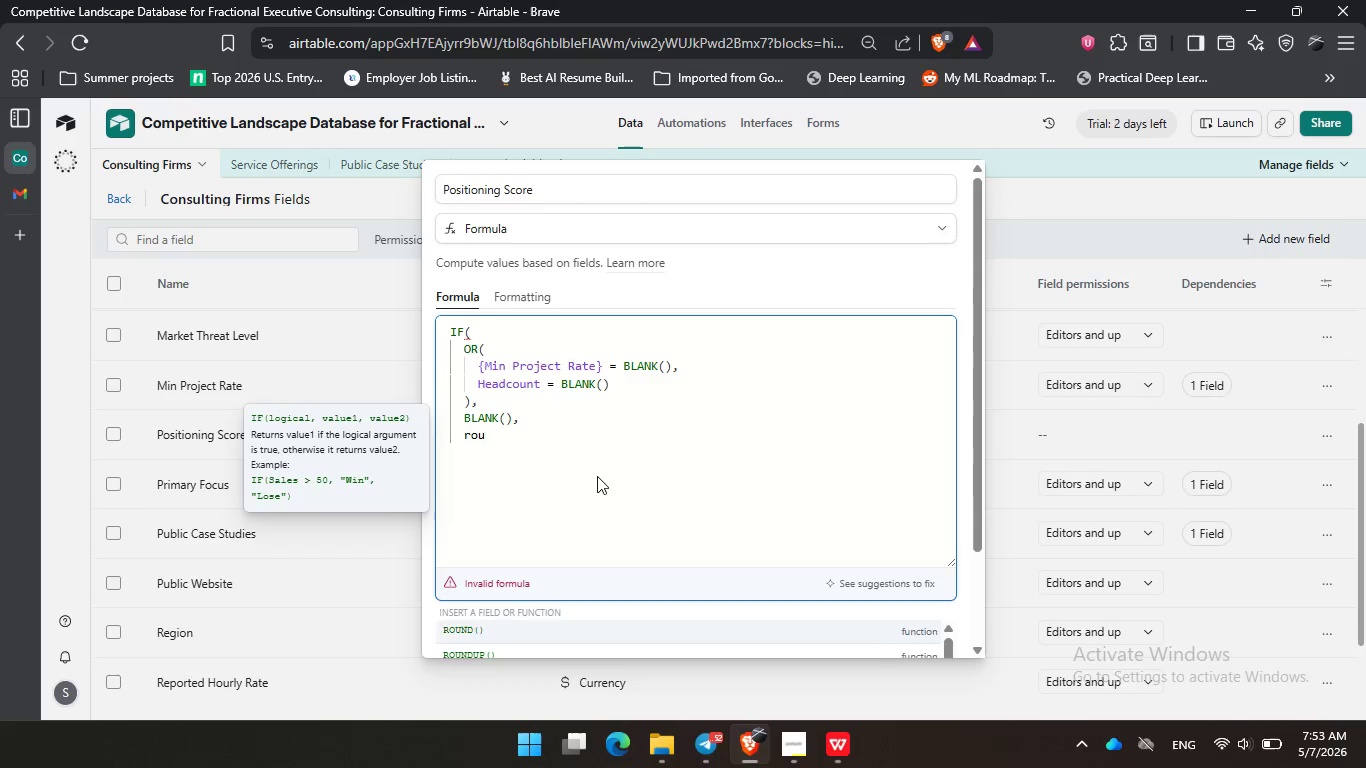 
key(Enter)
 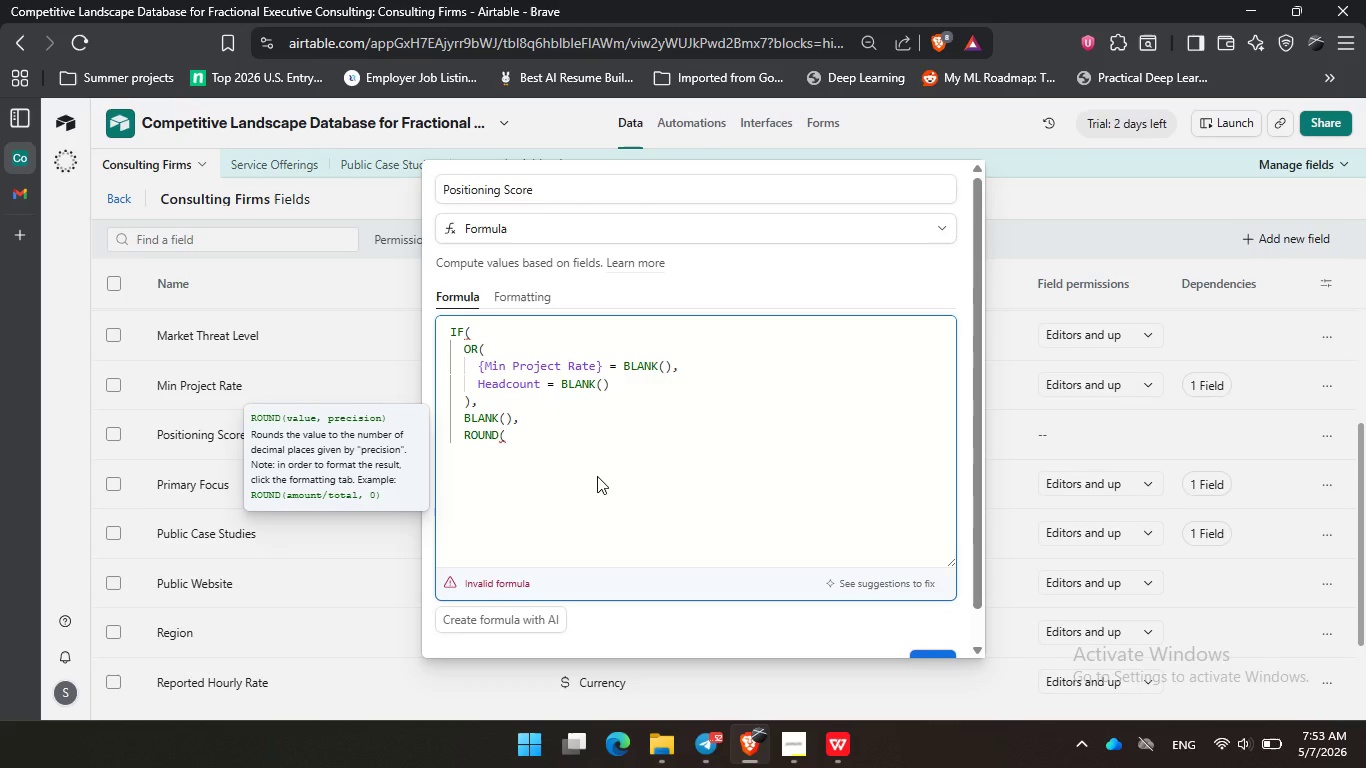 
key(Shift+0)
 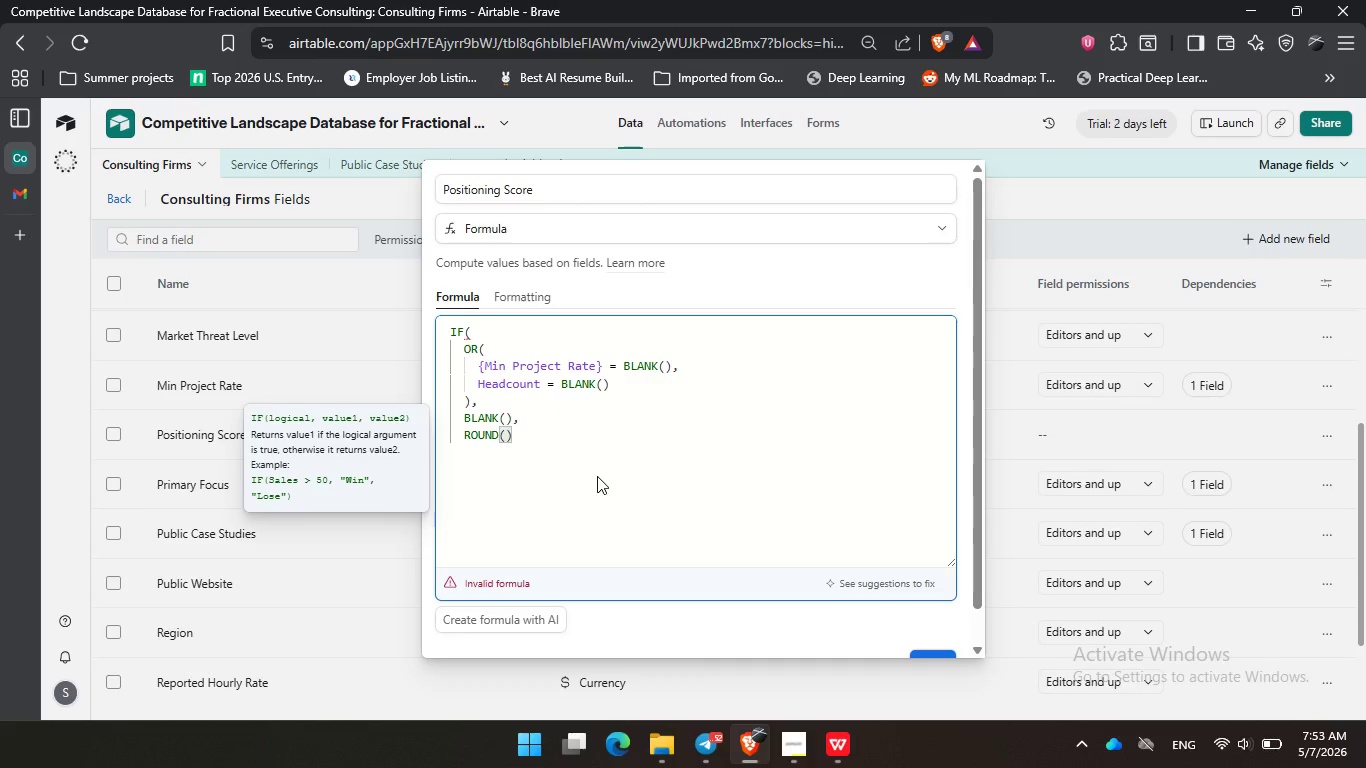 
key(Backspace)
 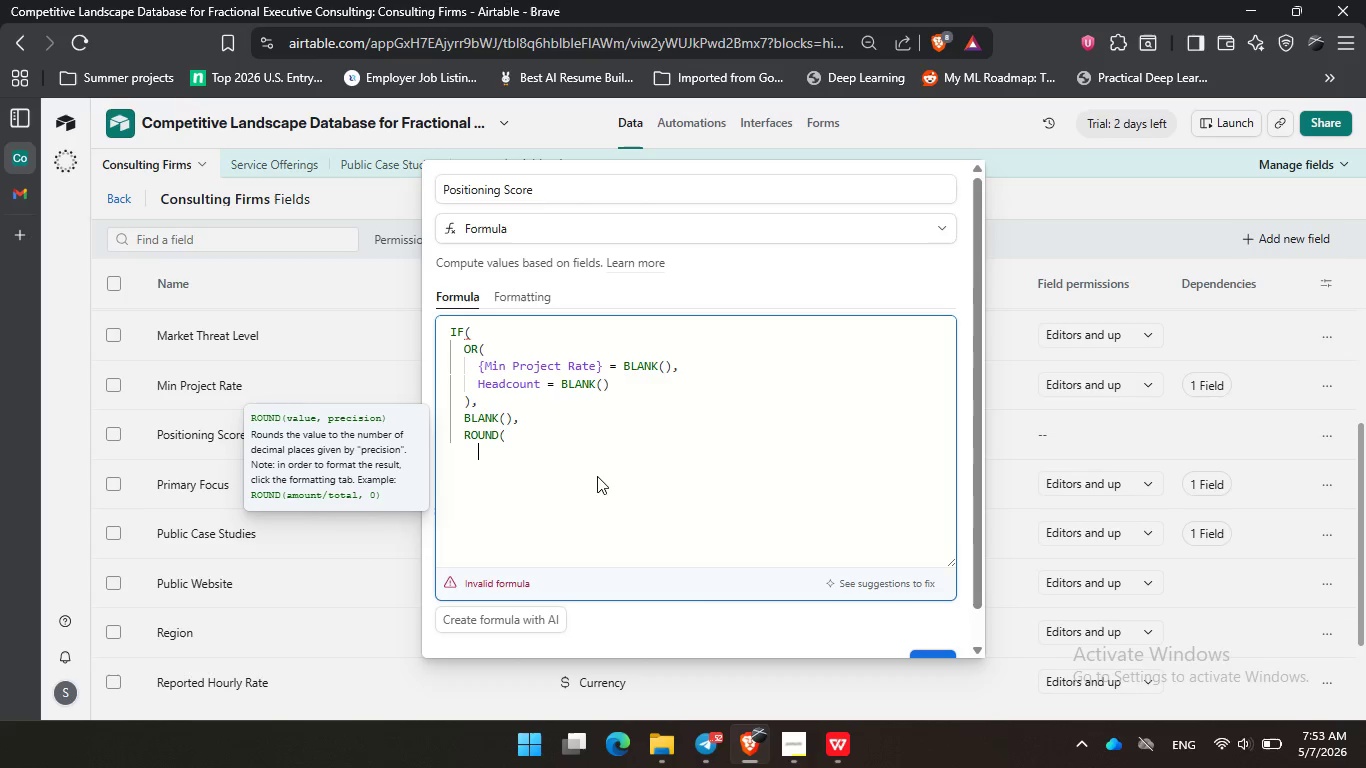 
key(Enter)
 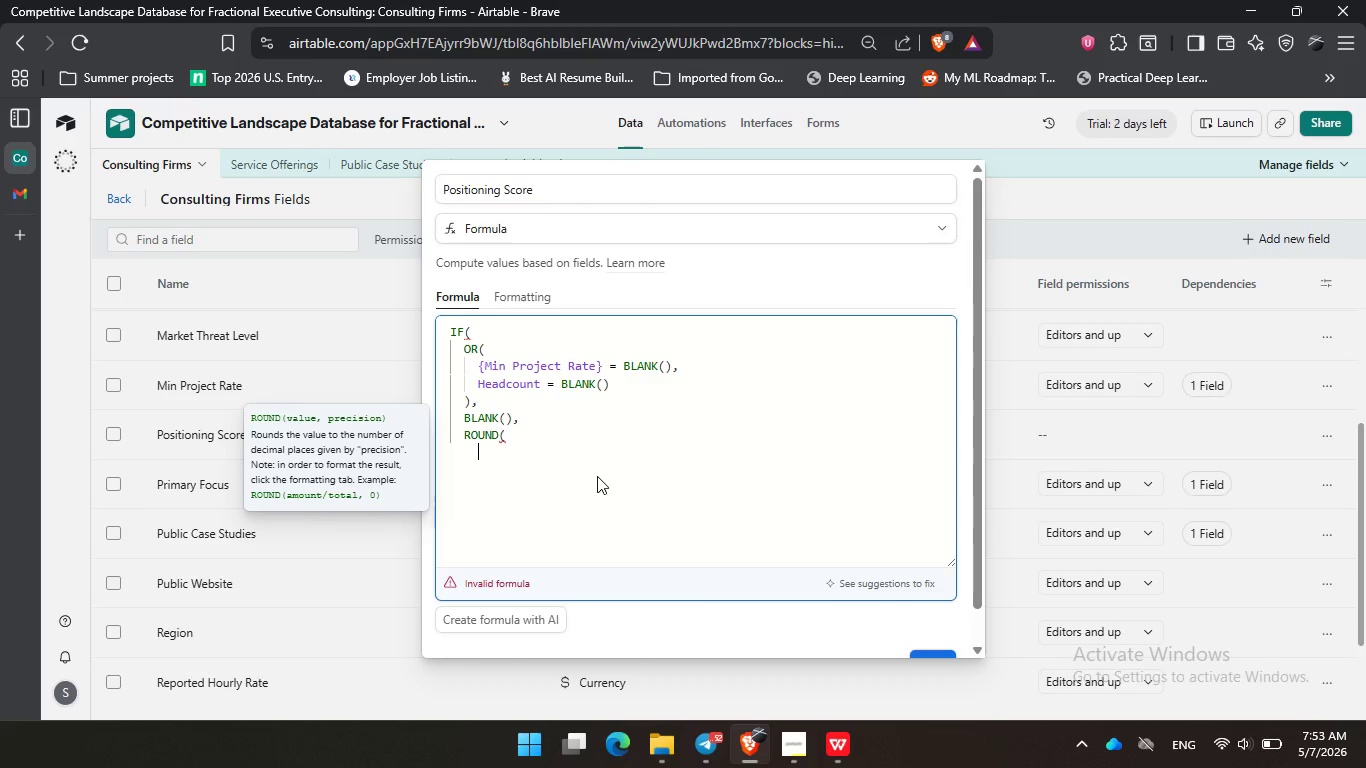 
key(Shift+9)
 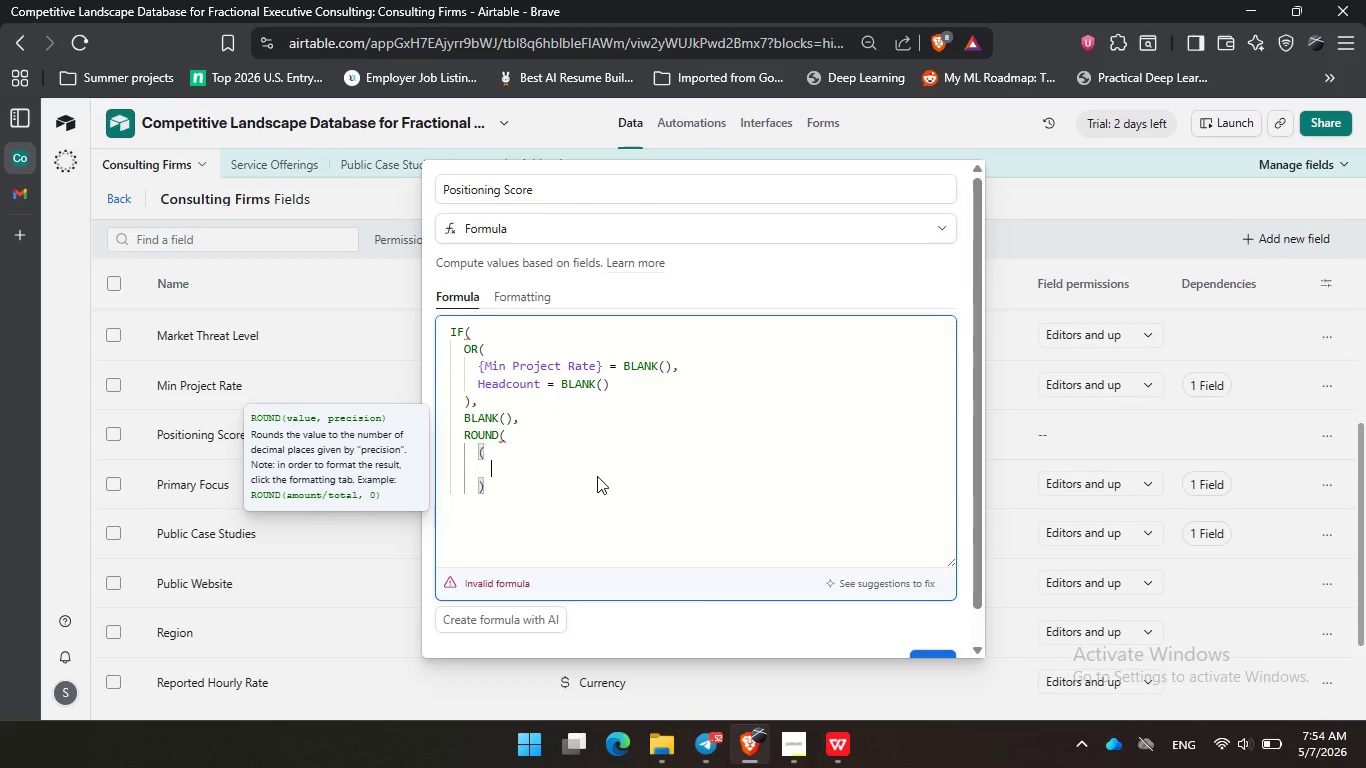 
key(Enter)
 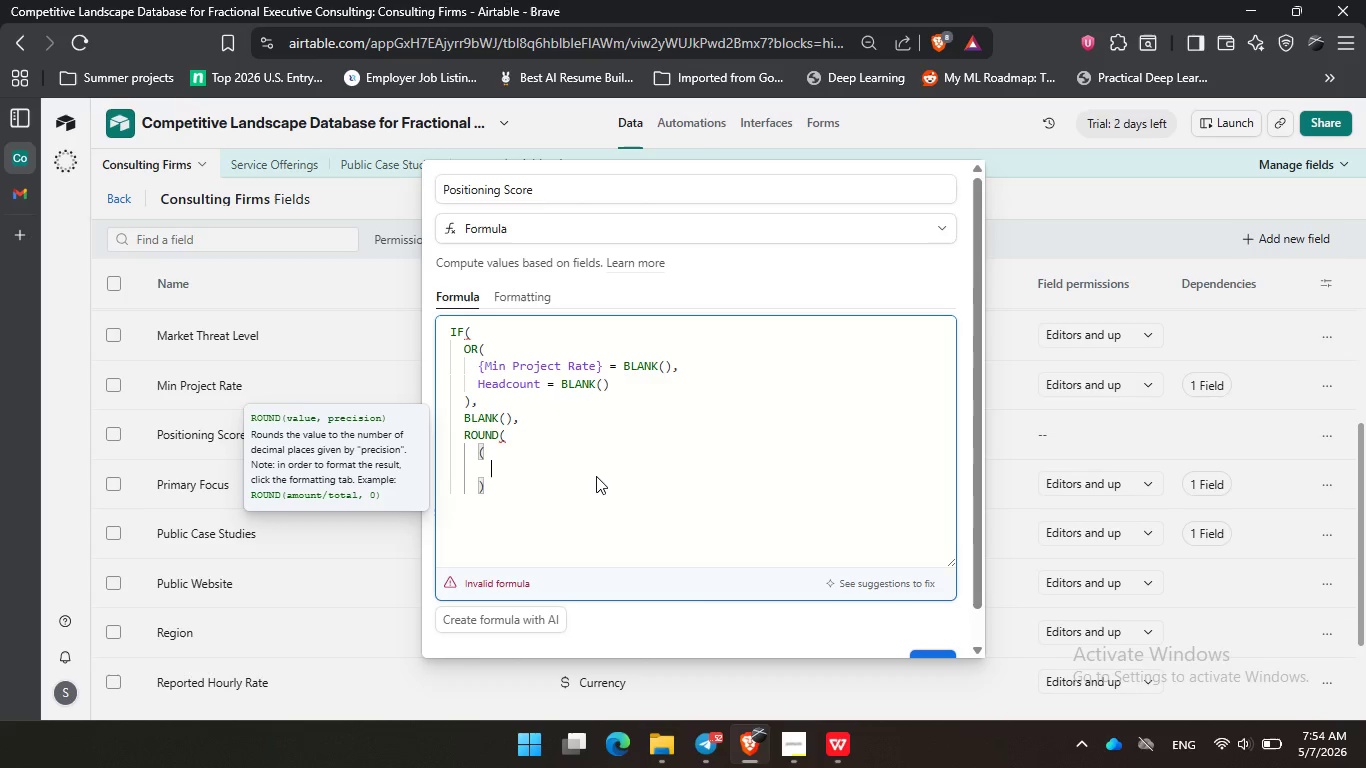 
wait(12.19)
 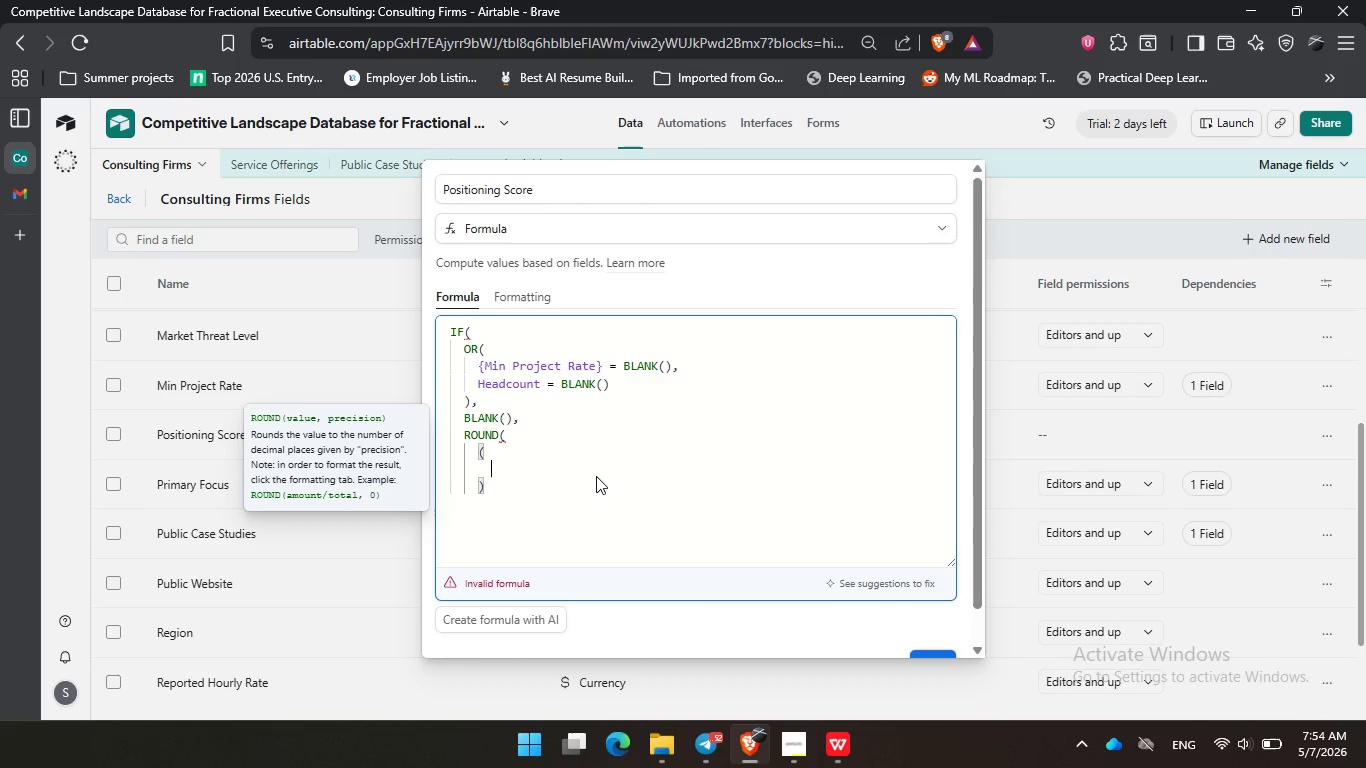 
hold_key(key=ShiftRight, duration=0.86)
 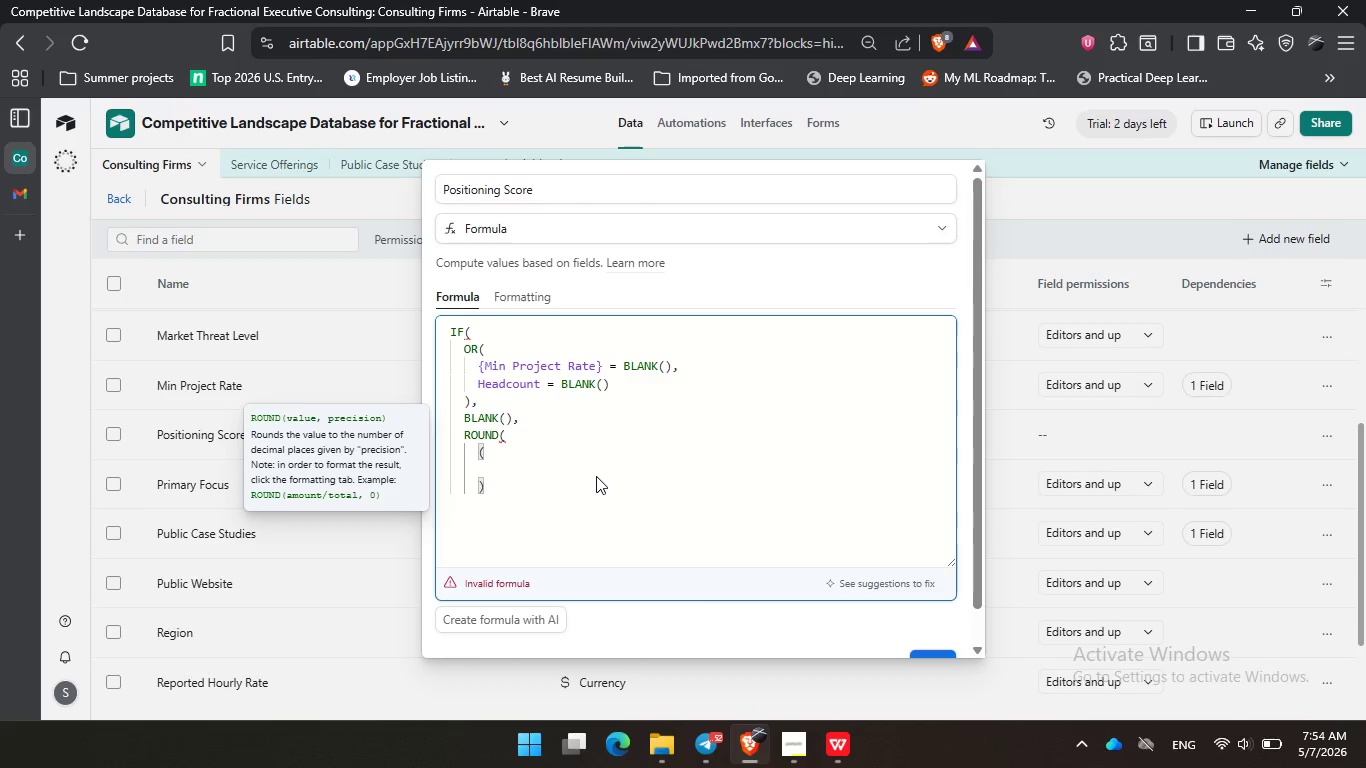 
key(Shift+9)
 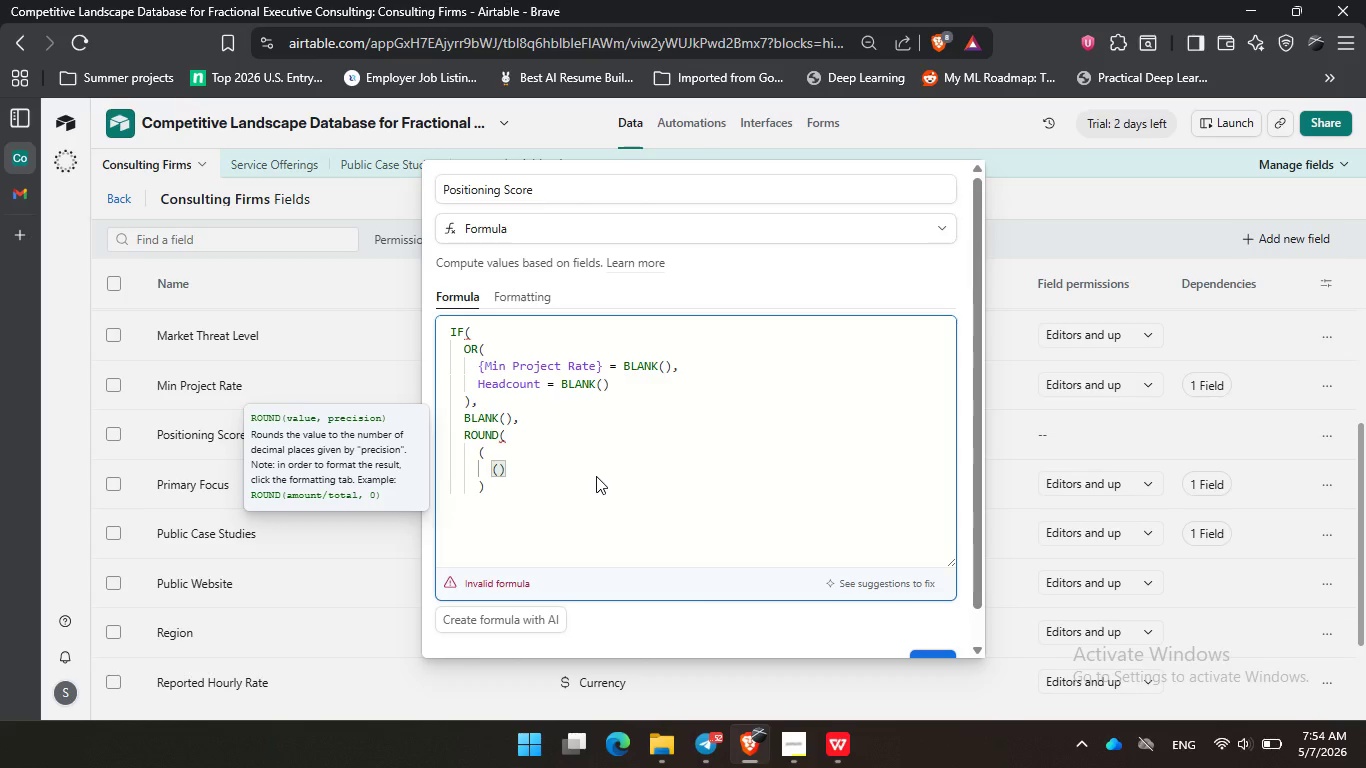 
wait(10.78)
 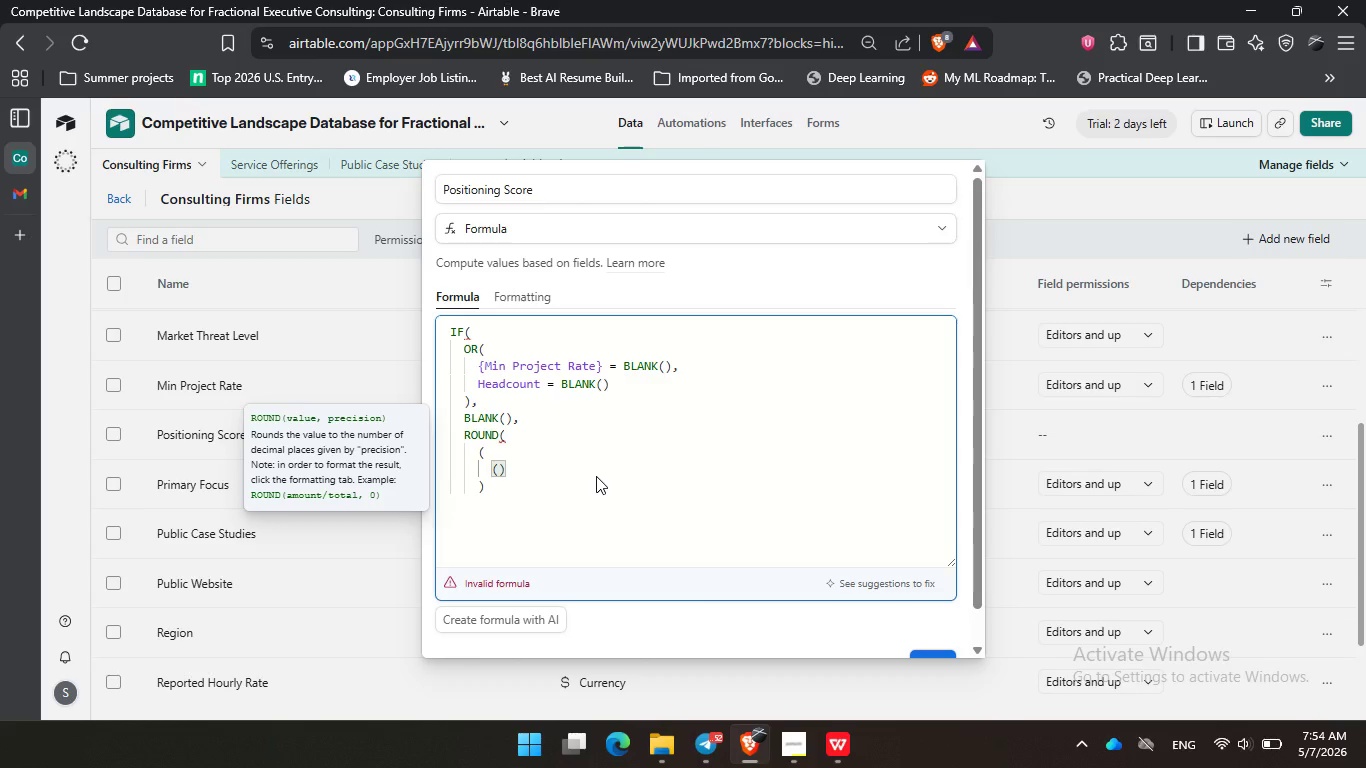 
key(Enter)
 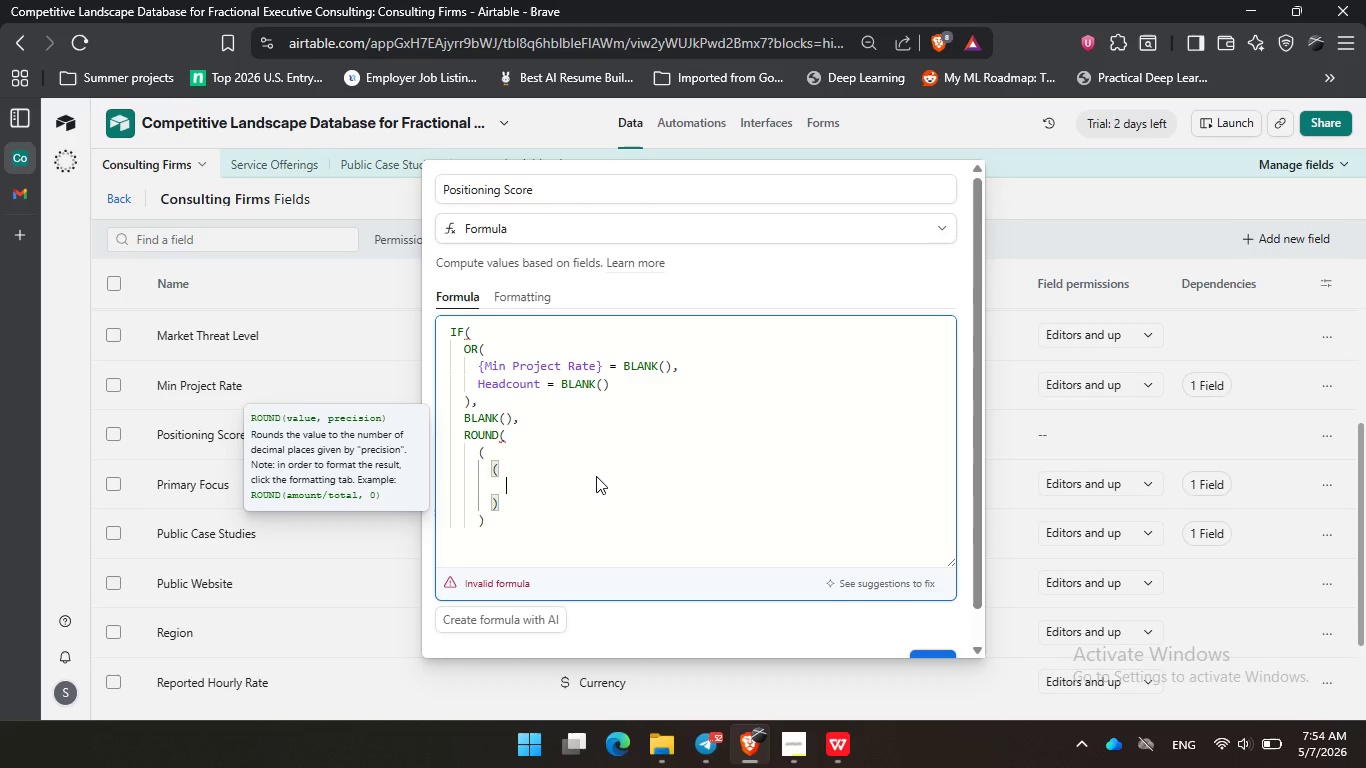 
wait(19.3)
 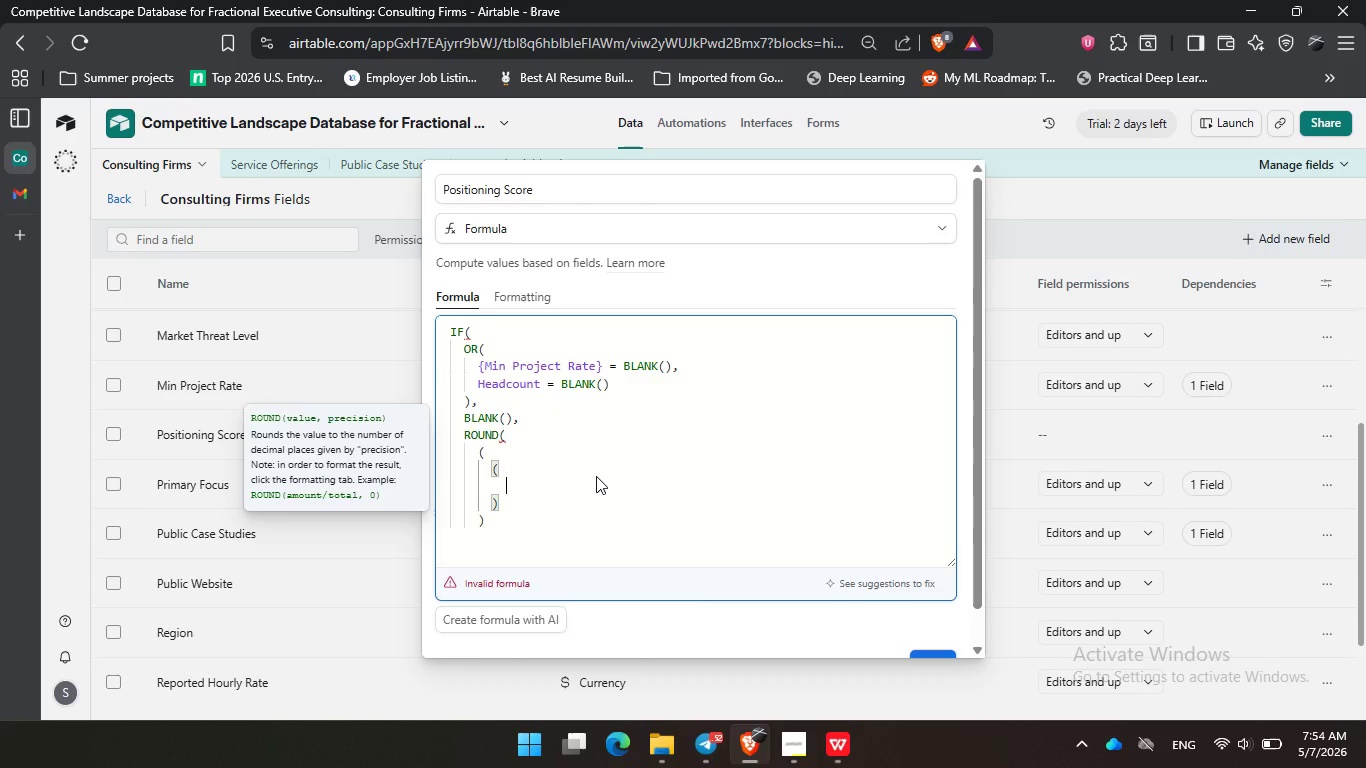 
key(ArrowDown)
 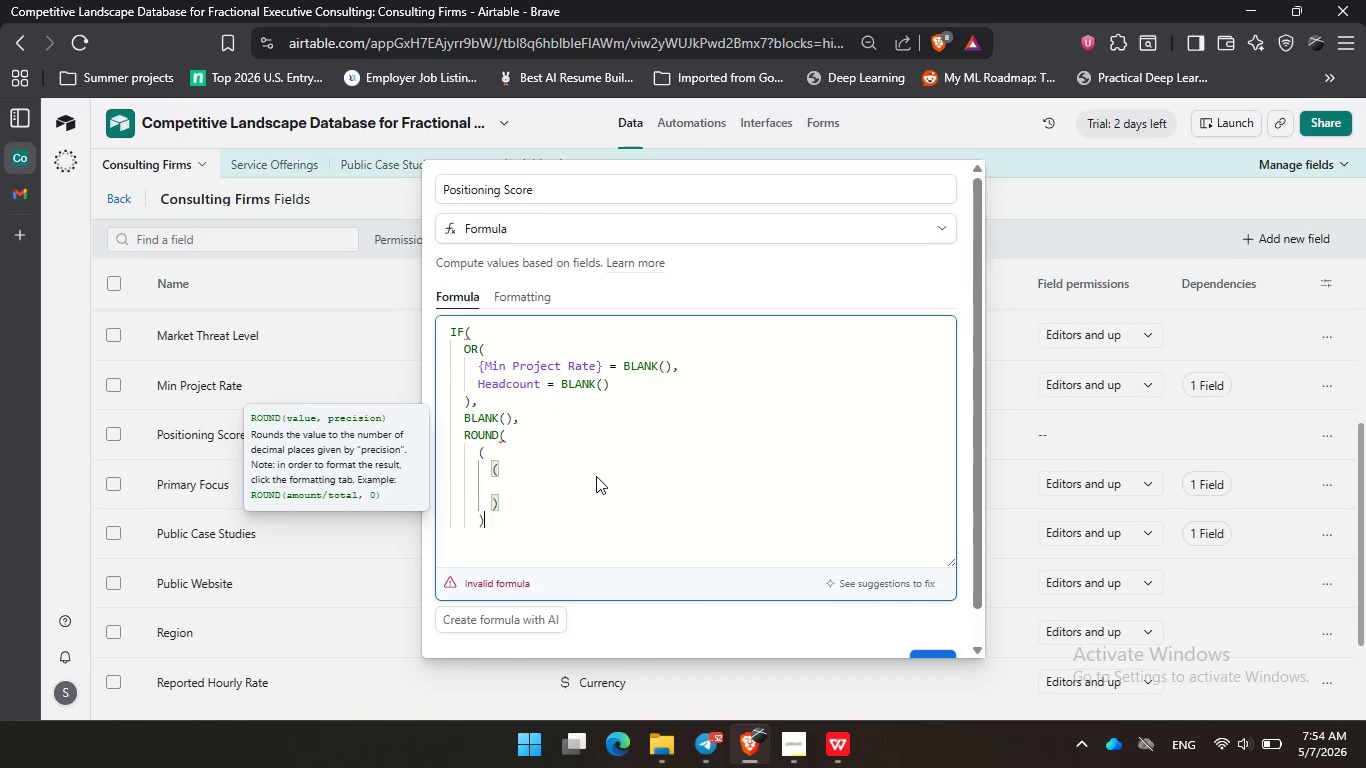 
key(ArrowDown)
 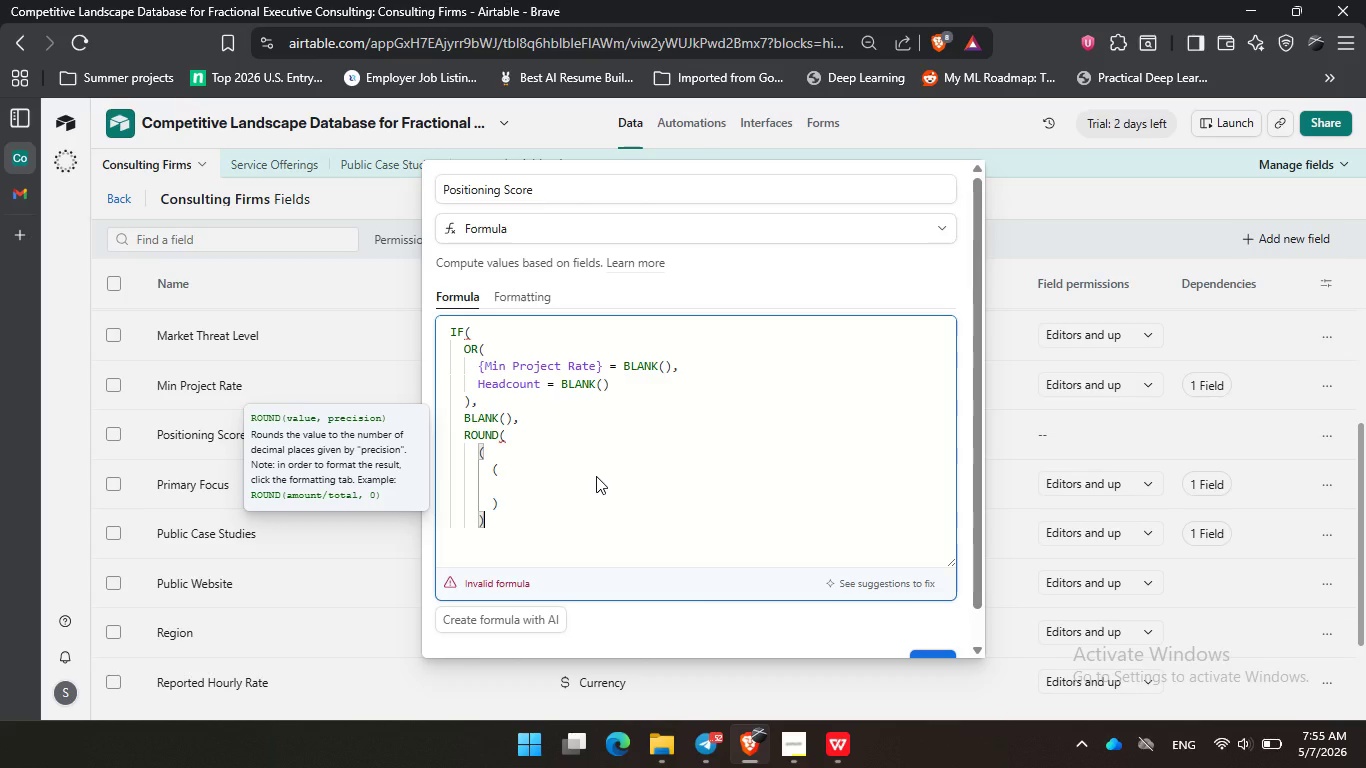 
wait(33.12)
 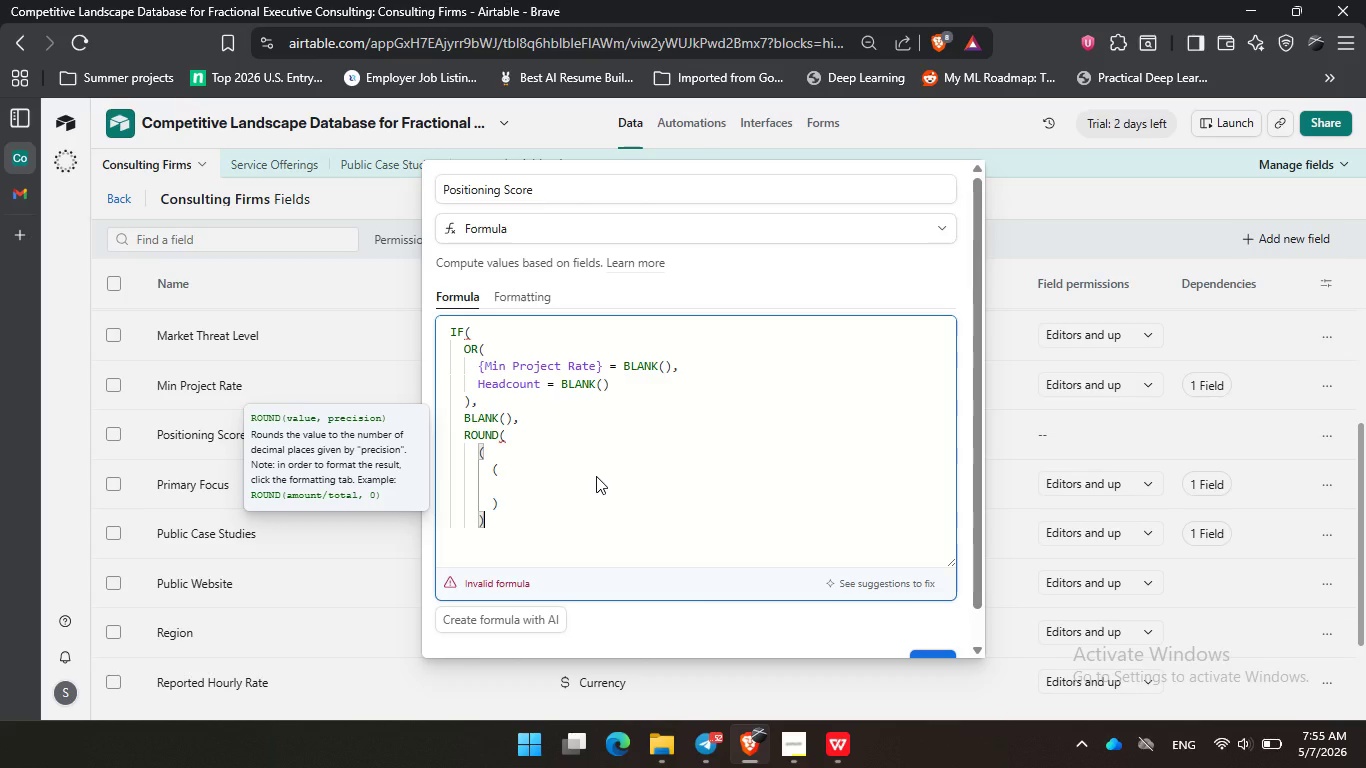 
left_click([707, 767])
 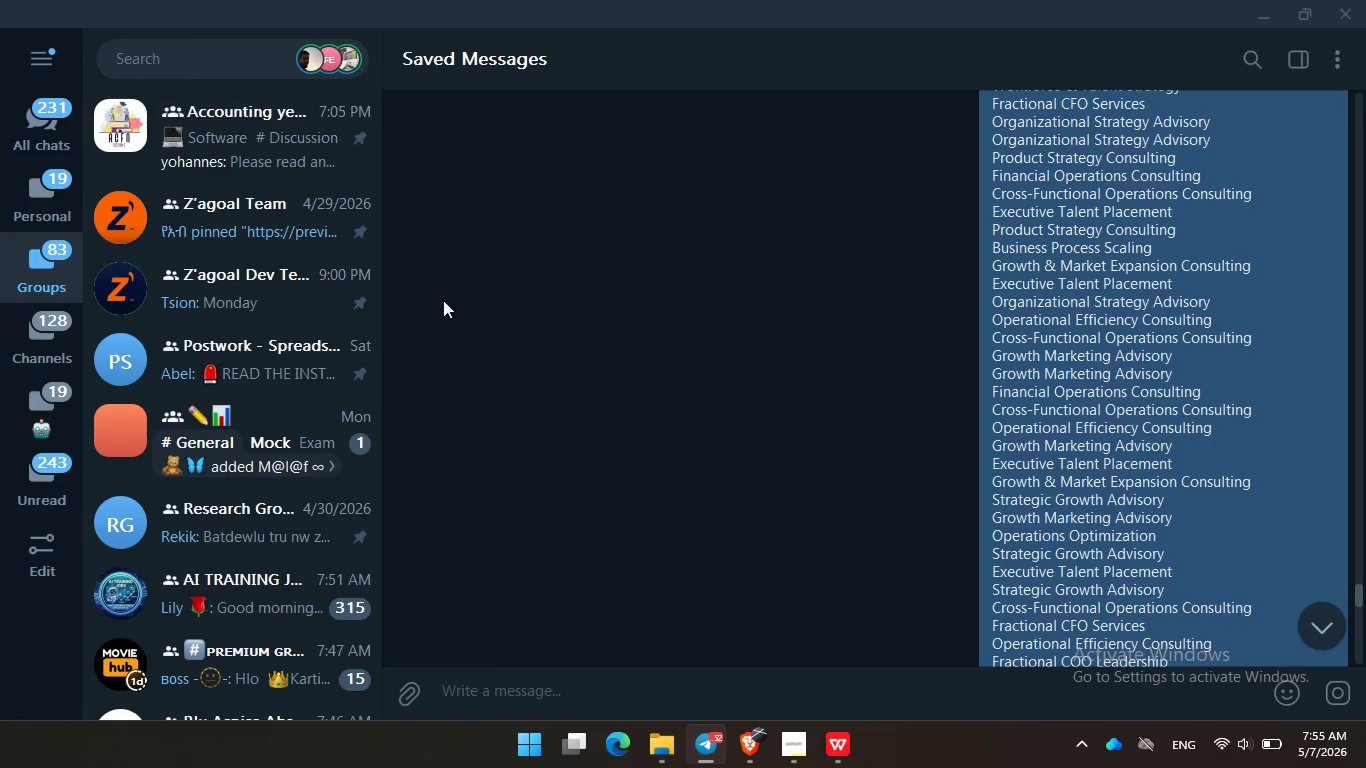 
scroll: coordinate [889, 453], scroll_direction: down, amount: 7.0
 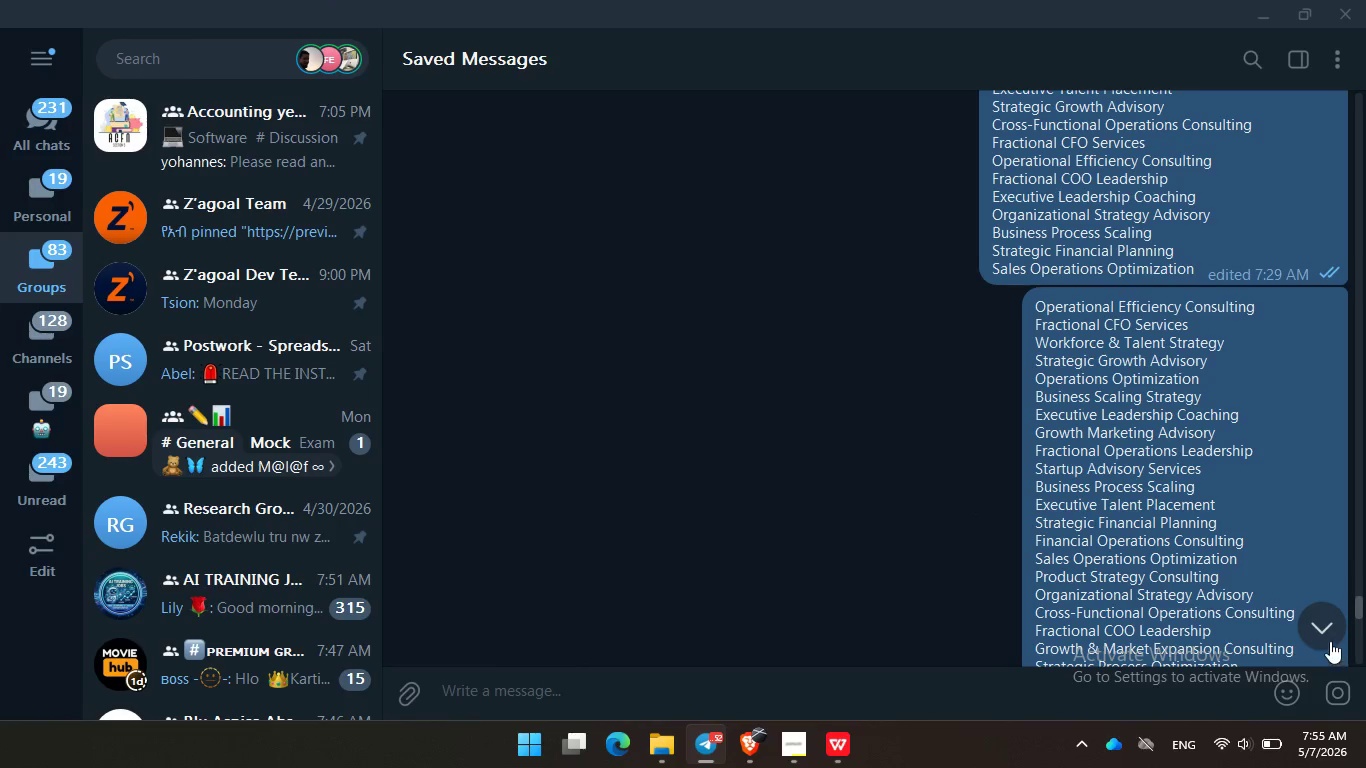 
left_click([1325, 630])
 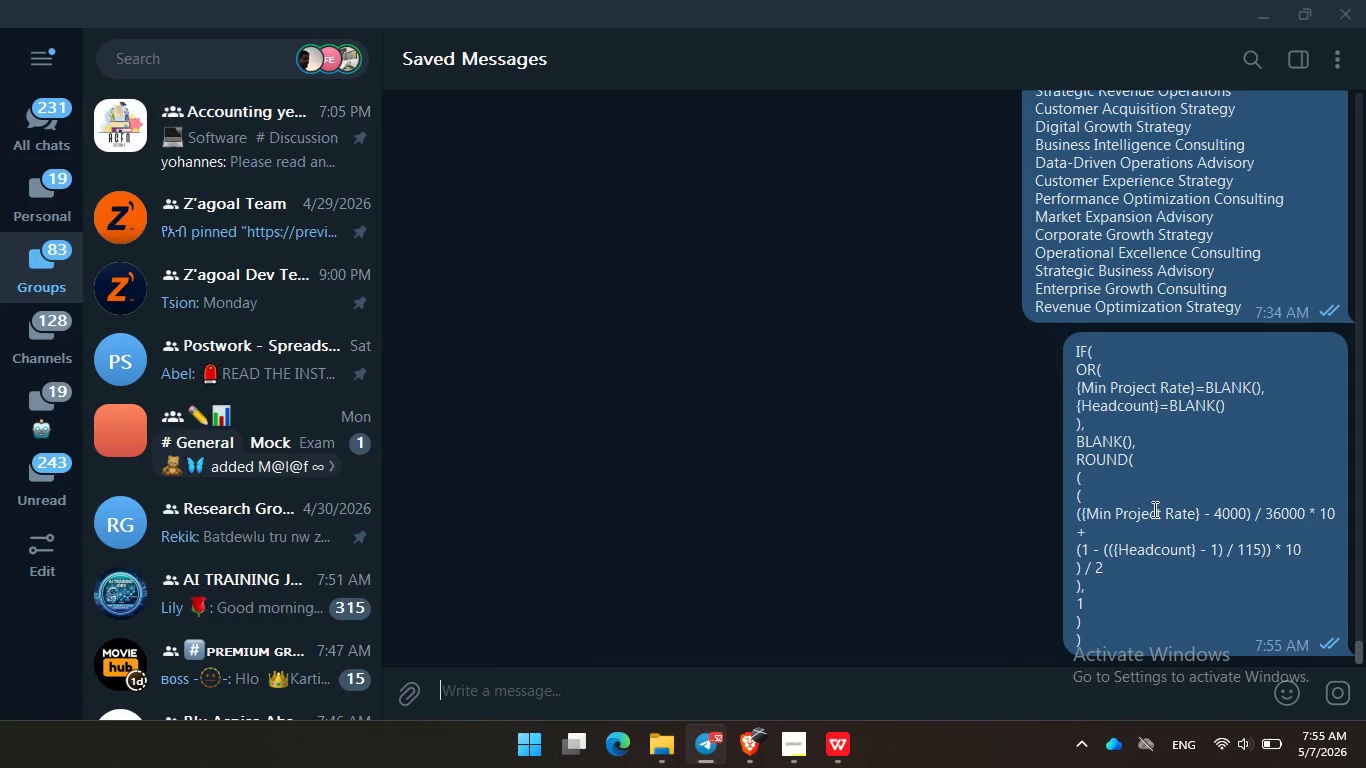 
right_click([1153, 509])
 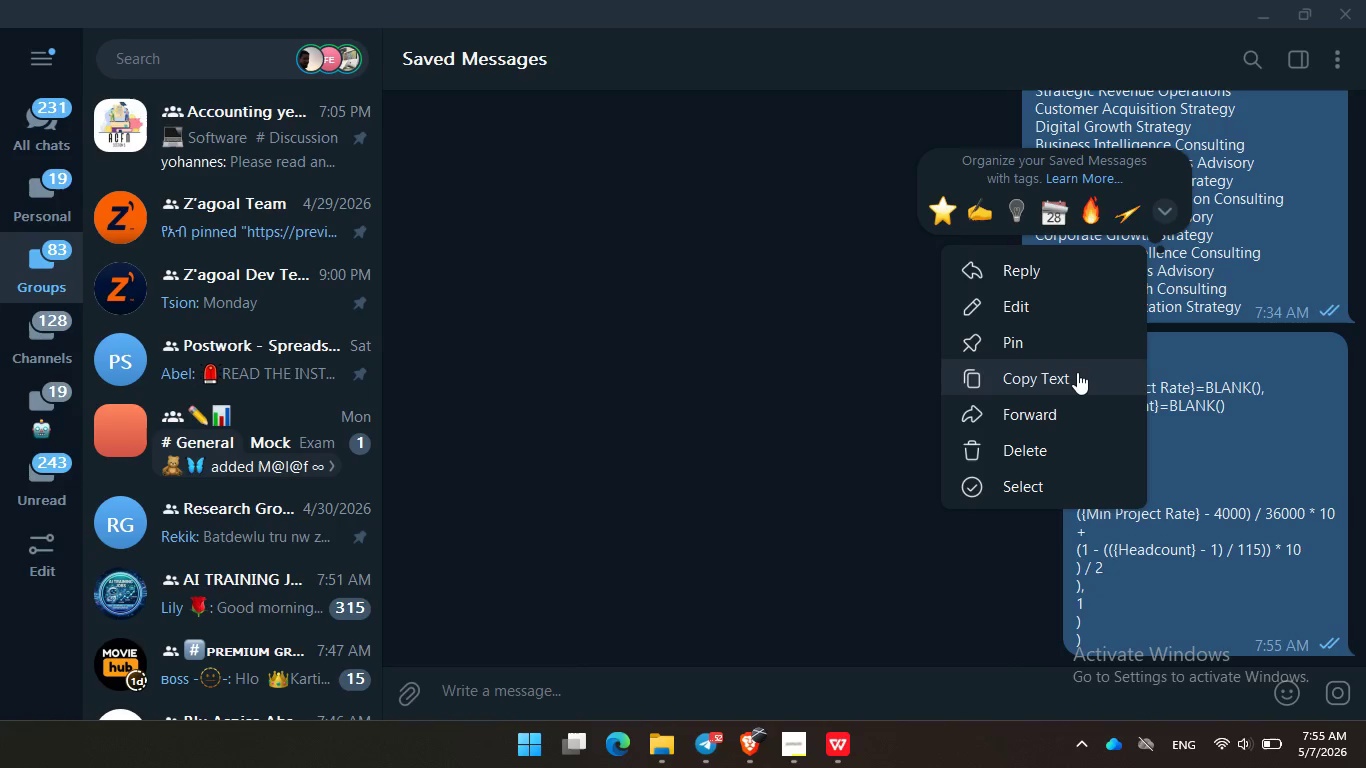 
left_click([1073, 376])
 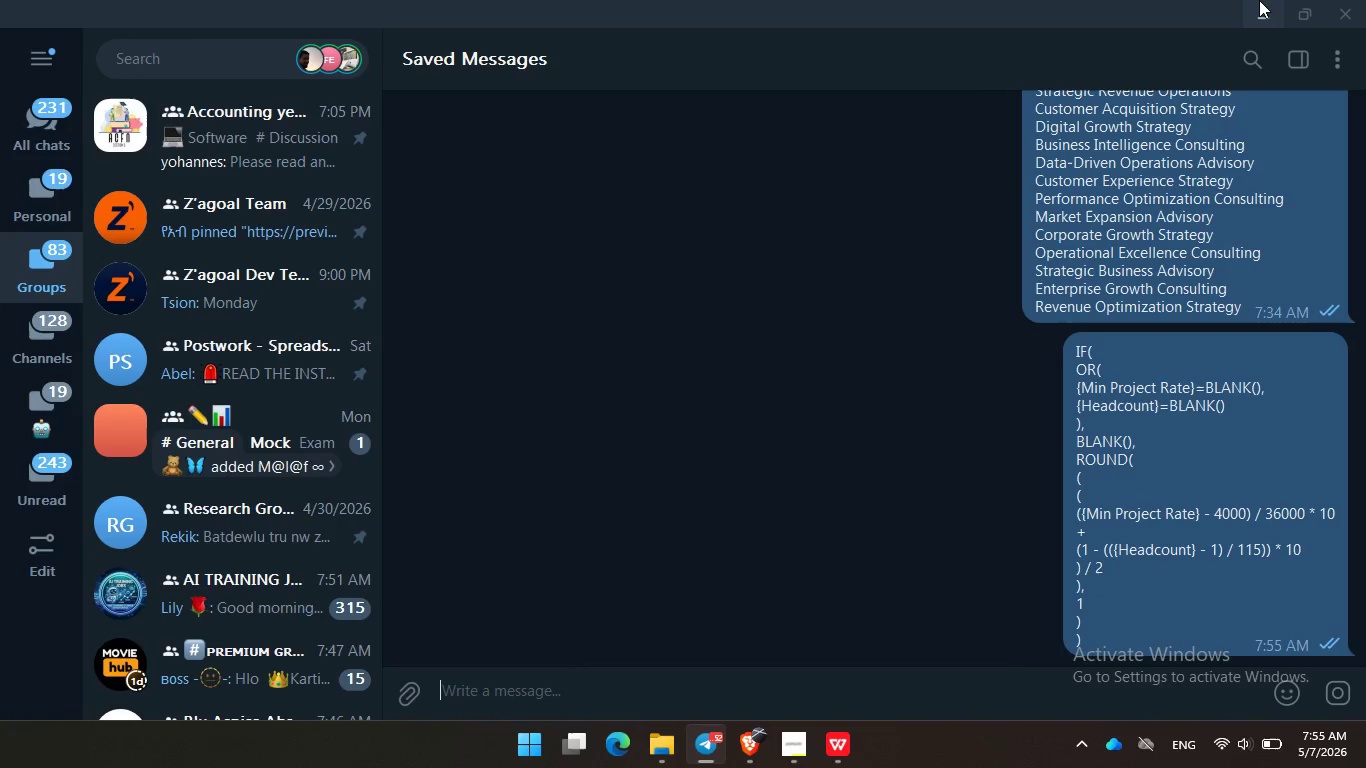 
left_click([1258, 0])
 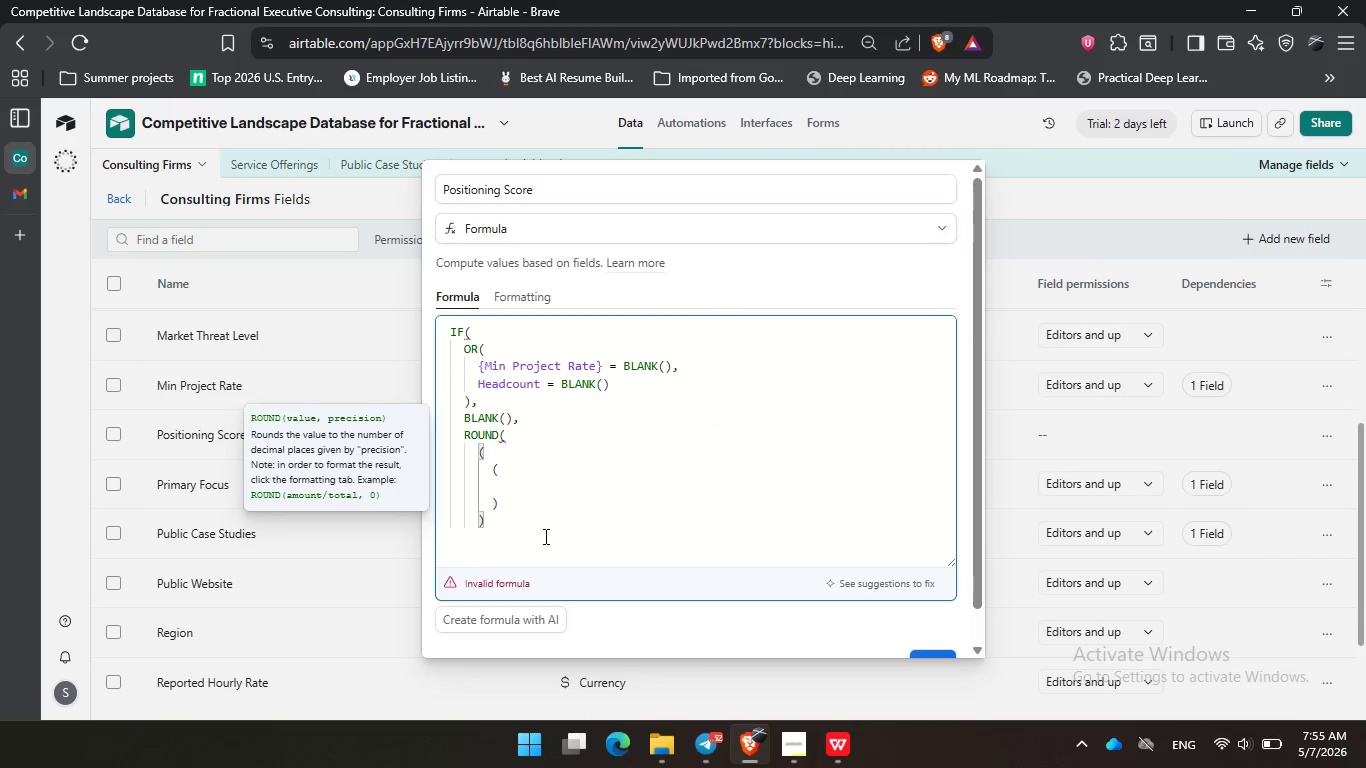 
left_click_drag(start_coordinate=[486, 539], to_coordinate=[443, 300])
 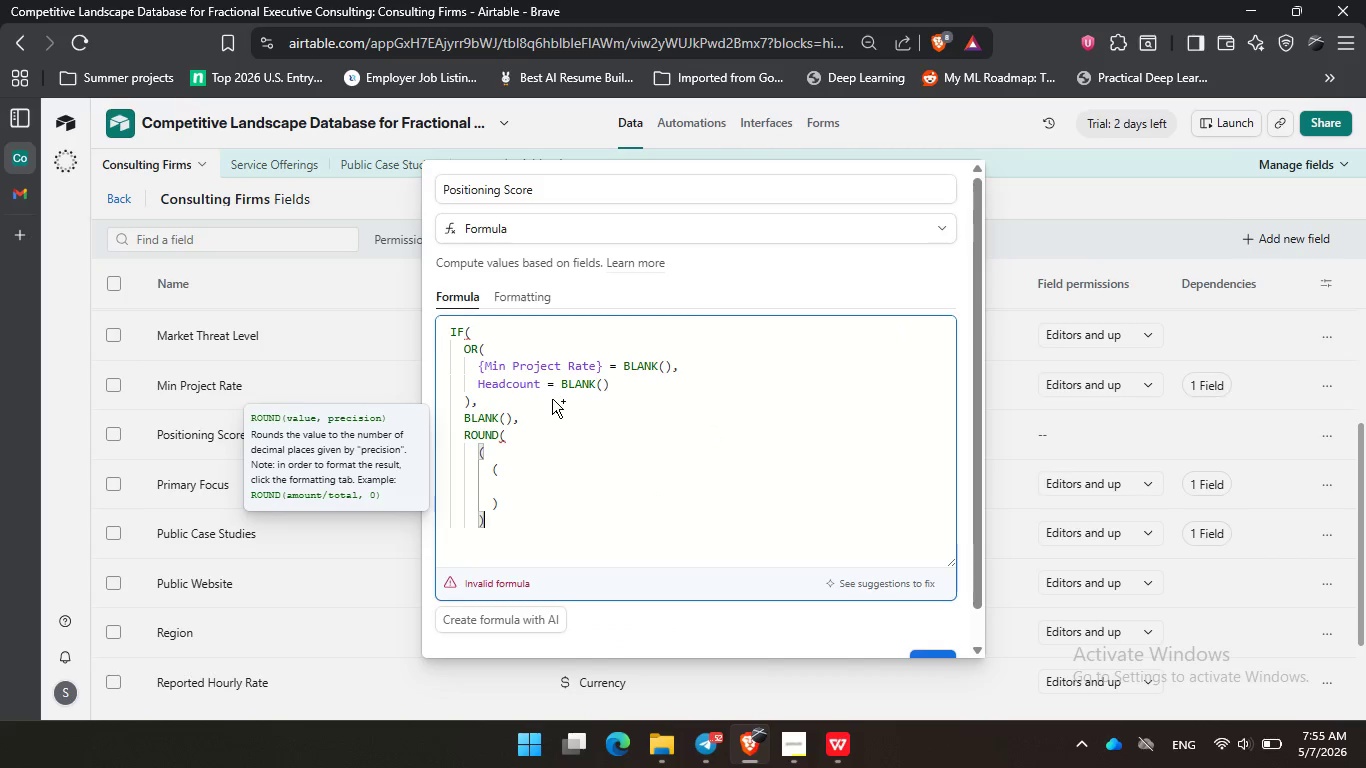 
key(Control+A)
 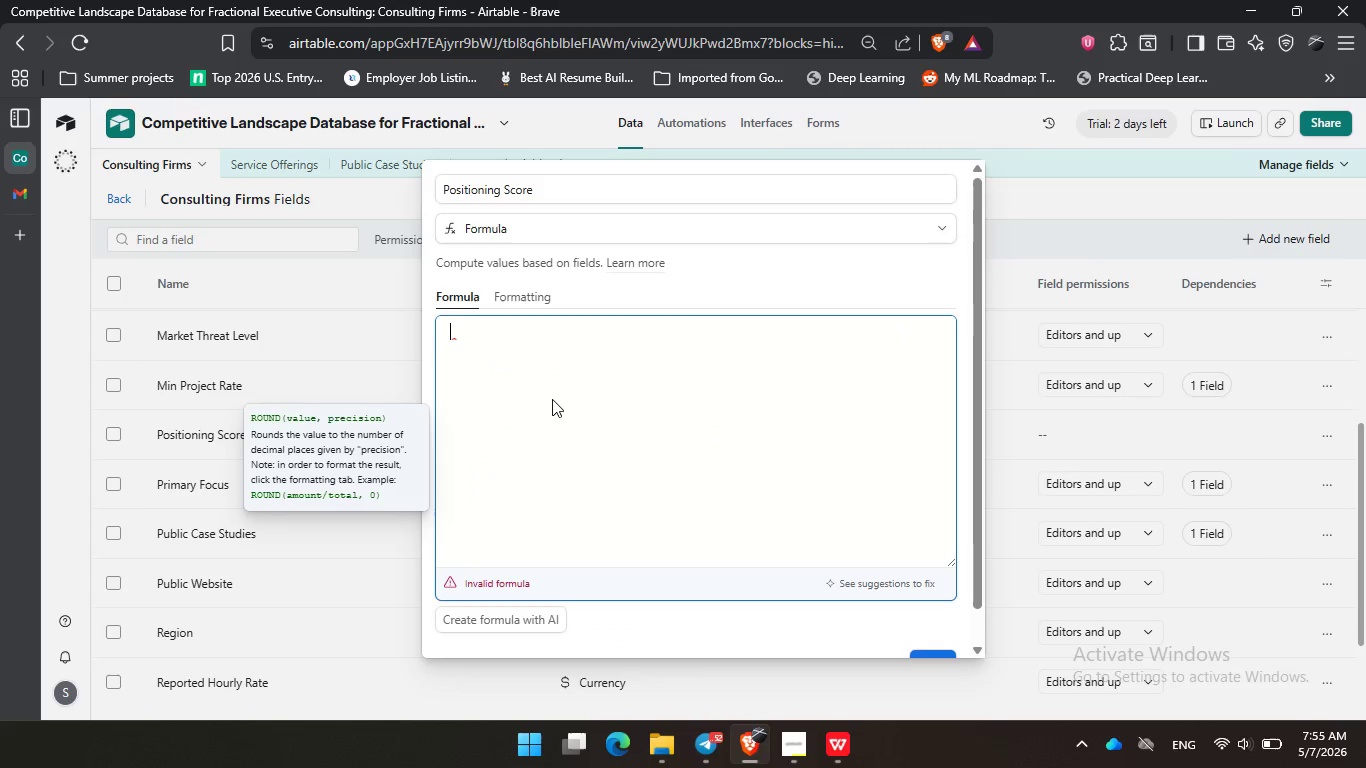 
key(Backspace)
 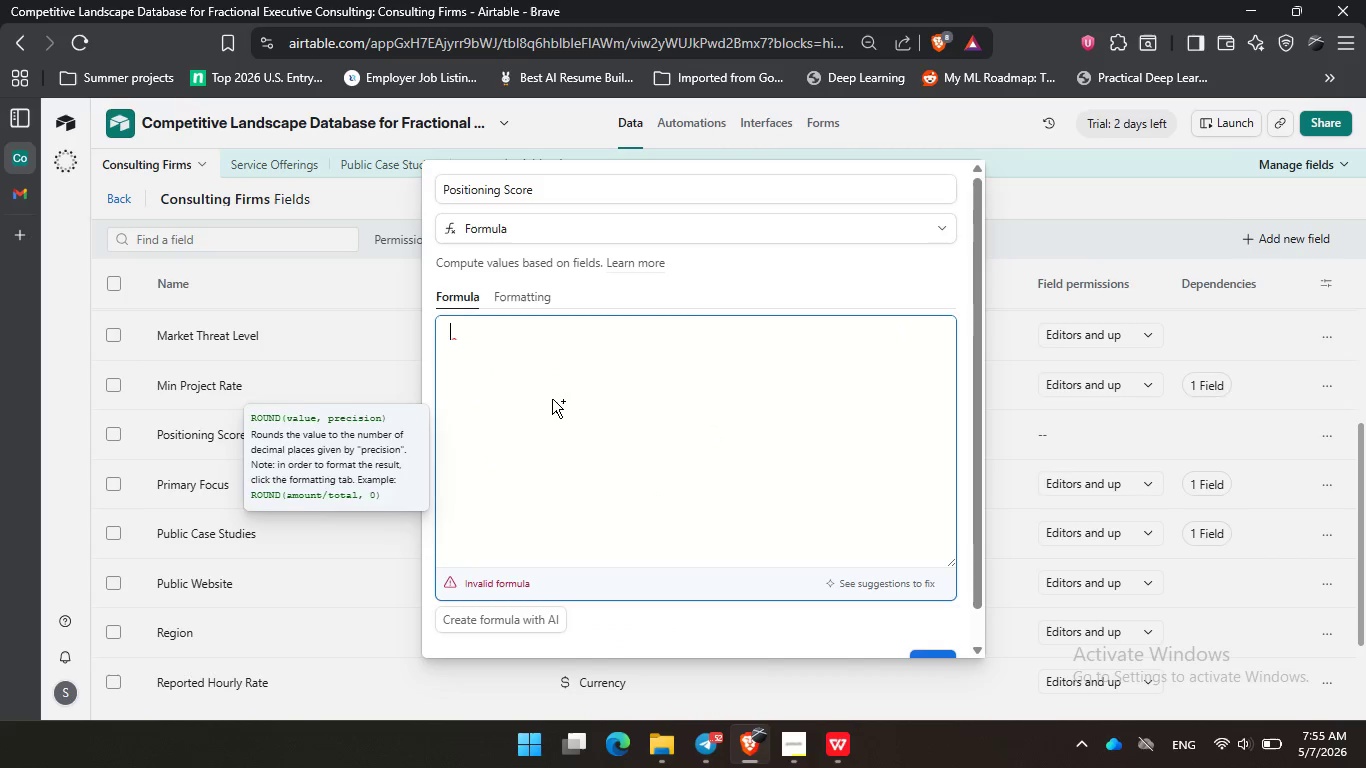 
key(Control+V)
 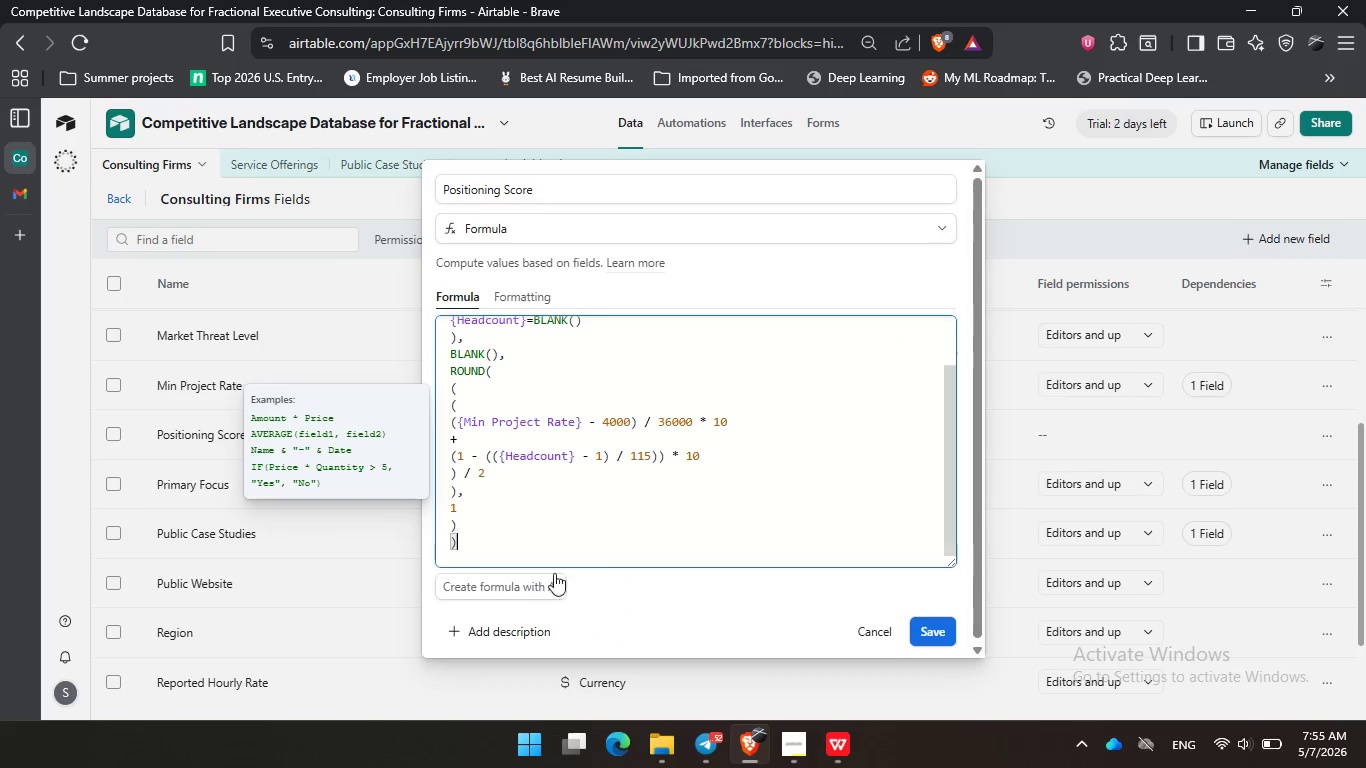 
left_click([601, 408])
 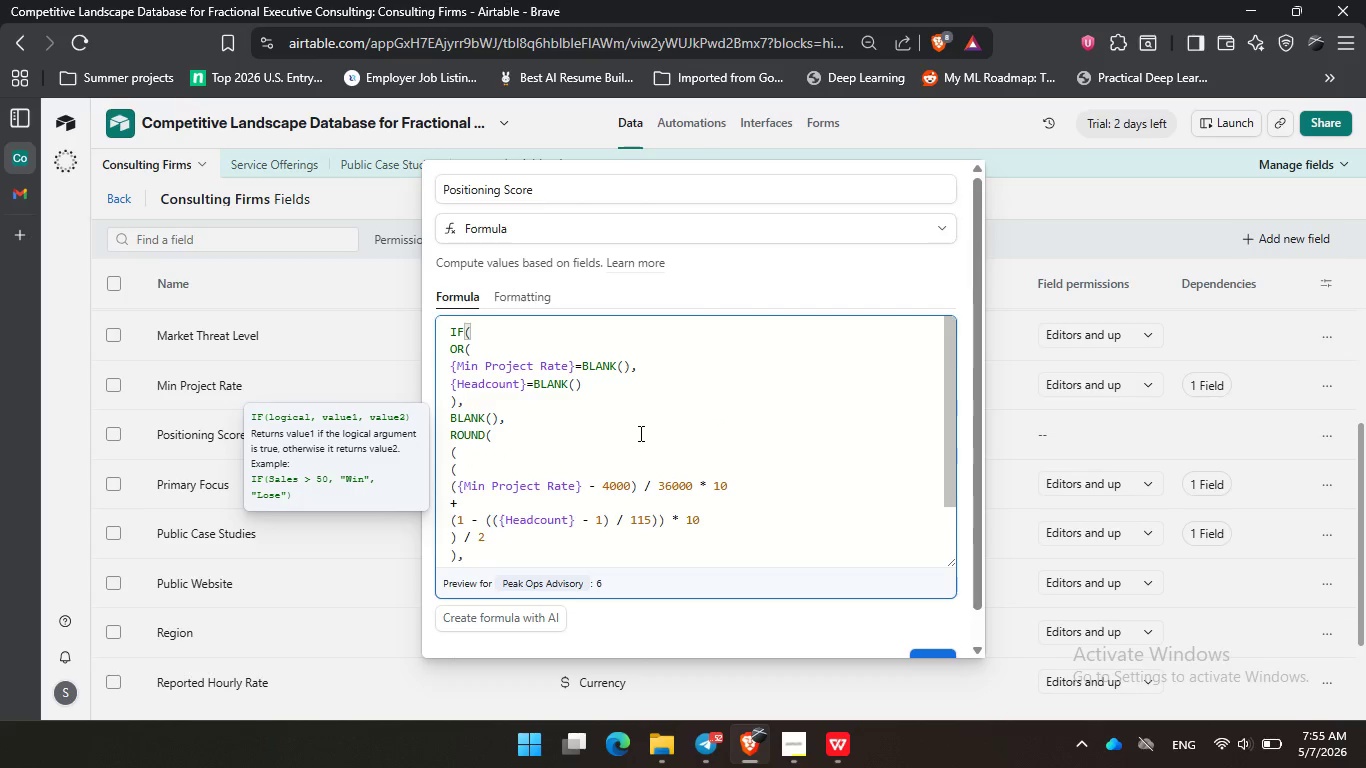 
scroll: coordinate [598, 455], scroll_direction: up, amount: 4.0
 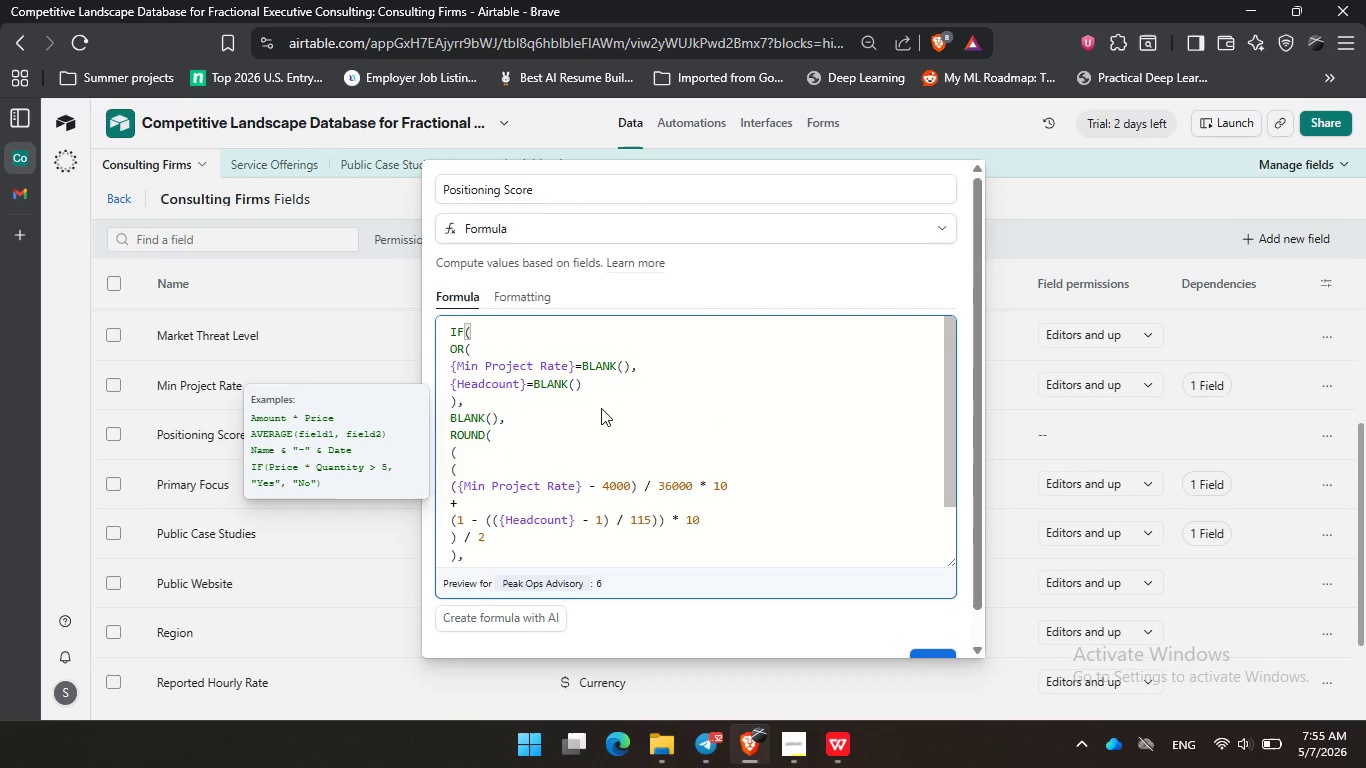 
left_click([639, 433])
 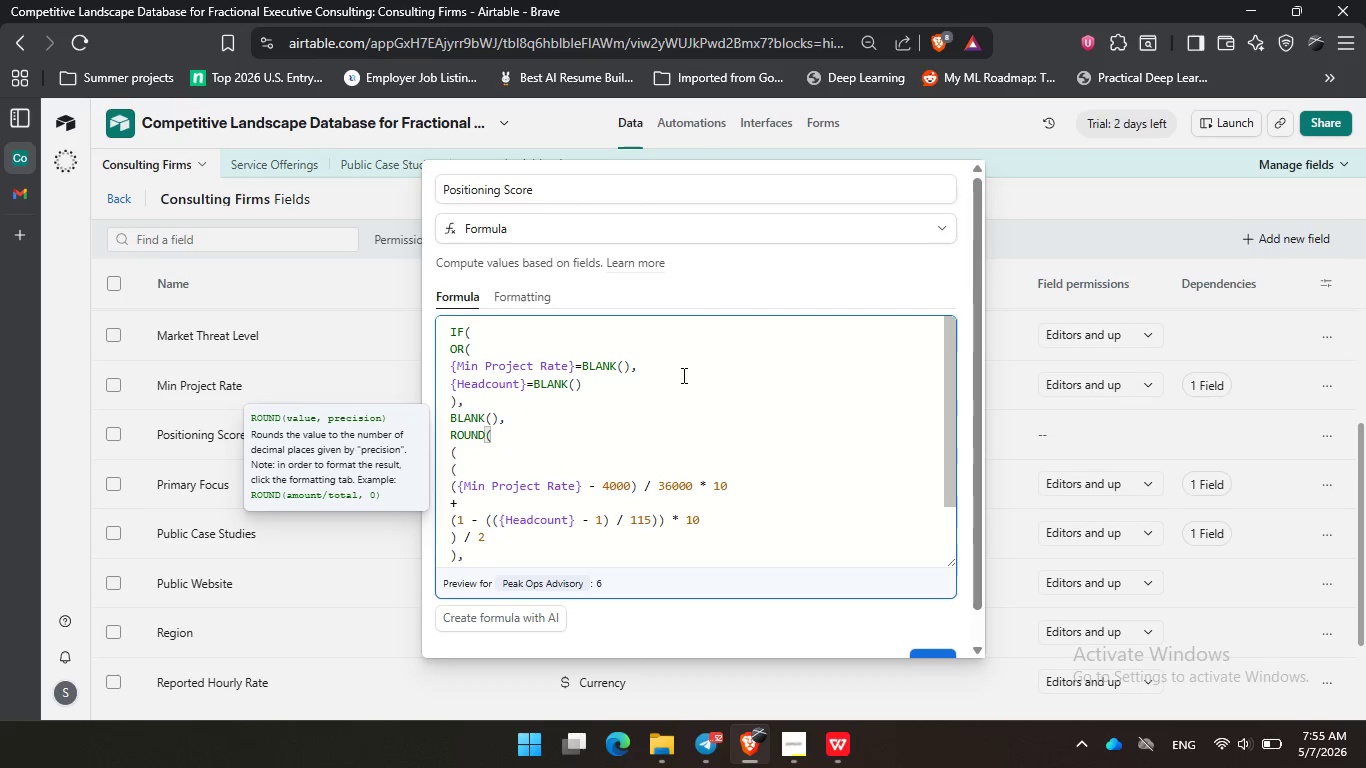 
left_click([683, 373])
 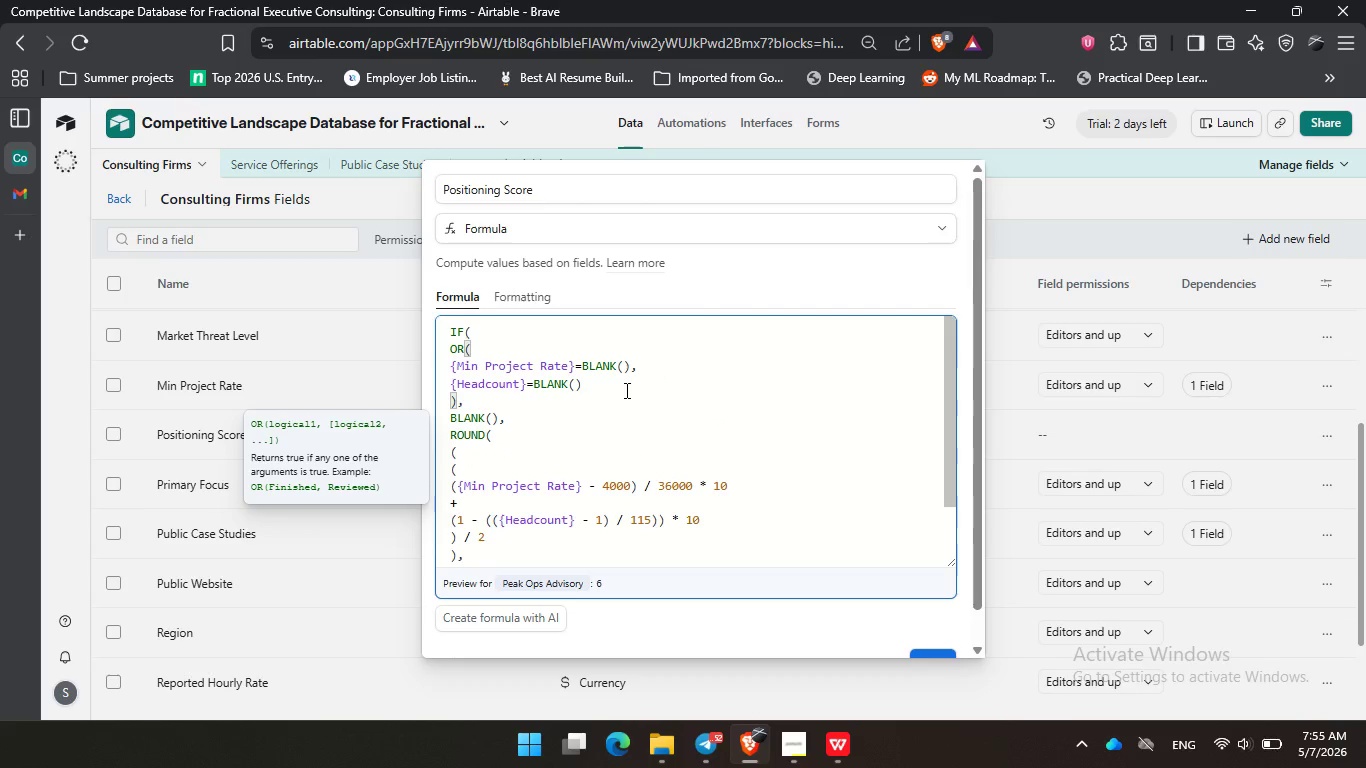 
left_click([625, 390])
 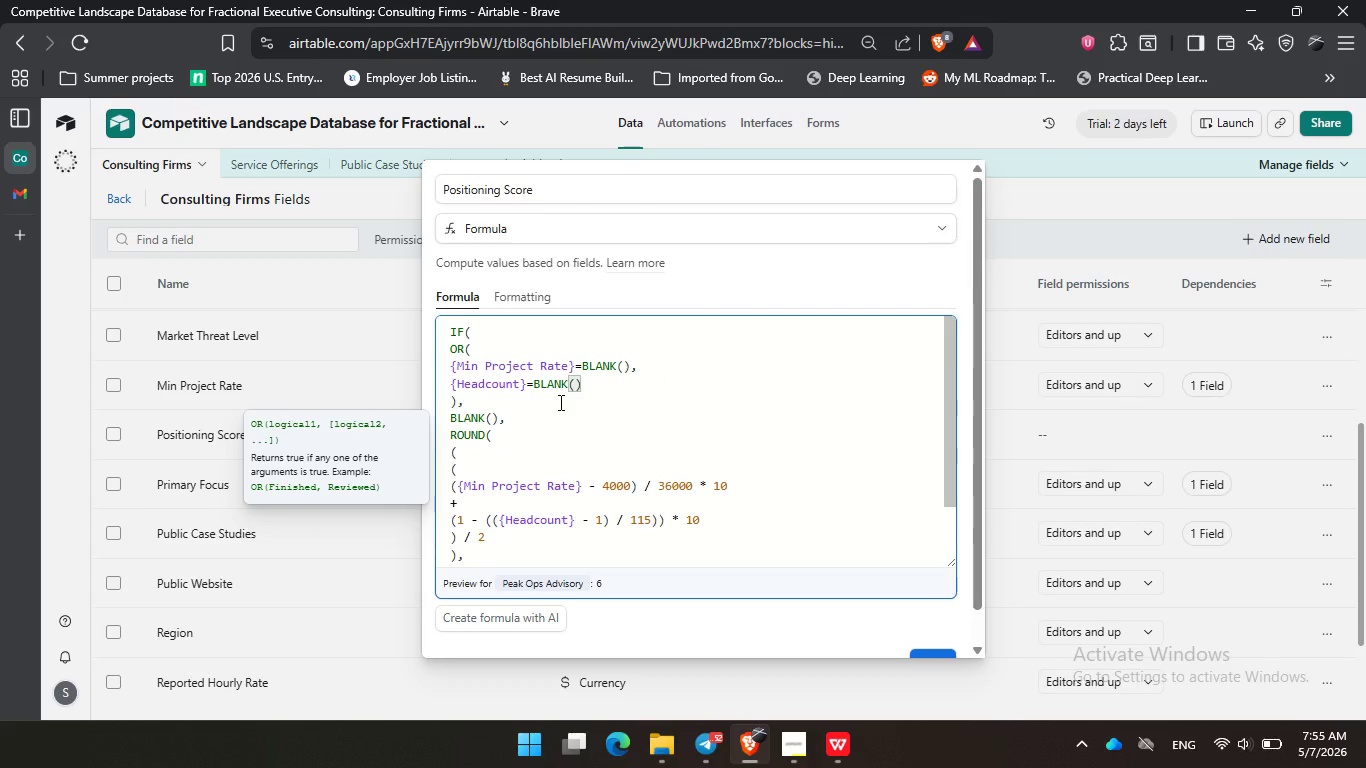 
left_click([559, 402])
 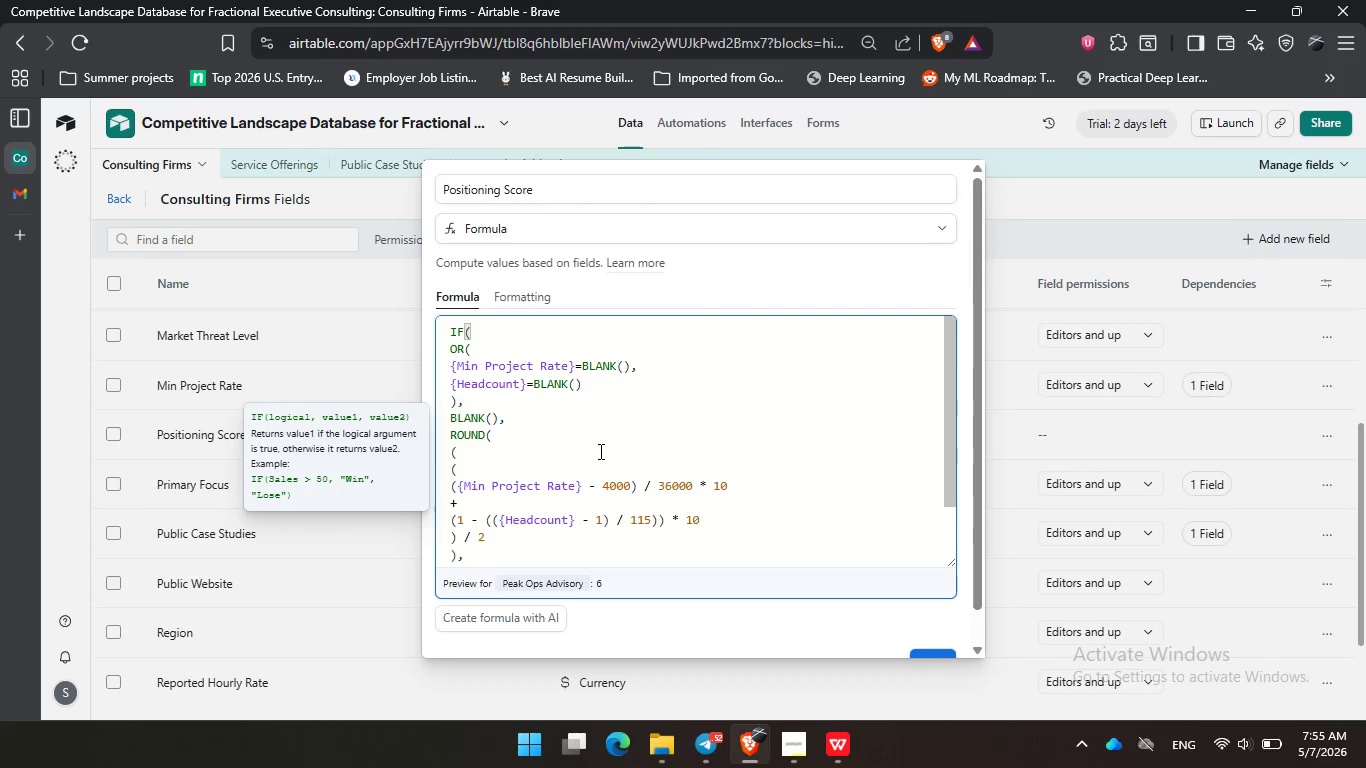 
left_click([599, 451])
 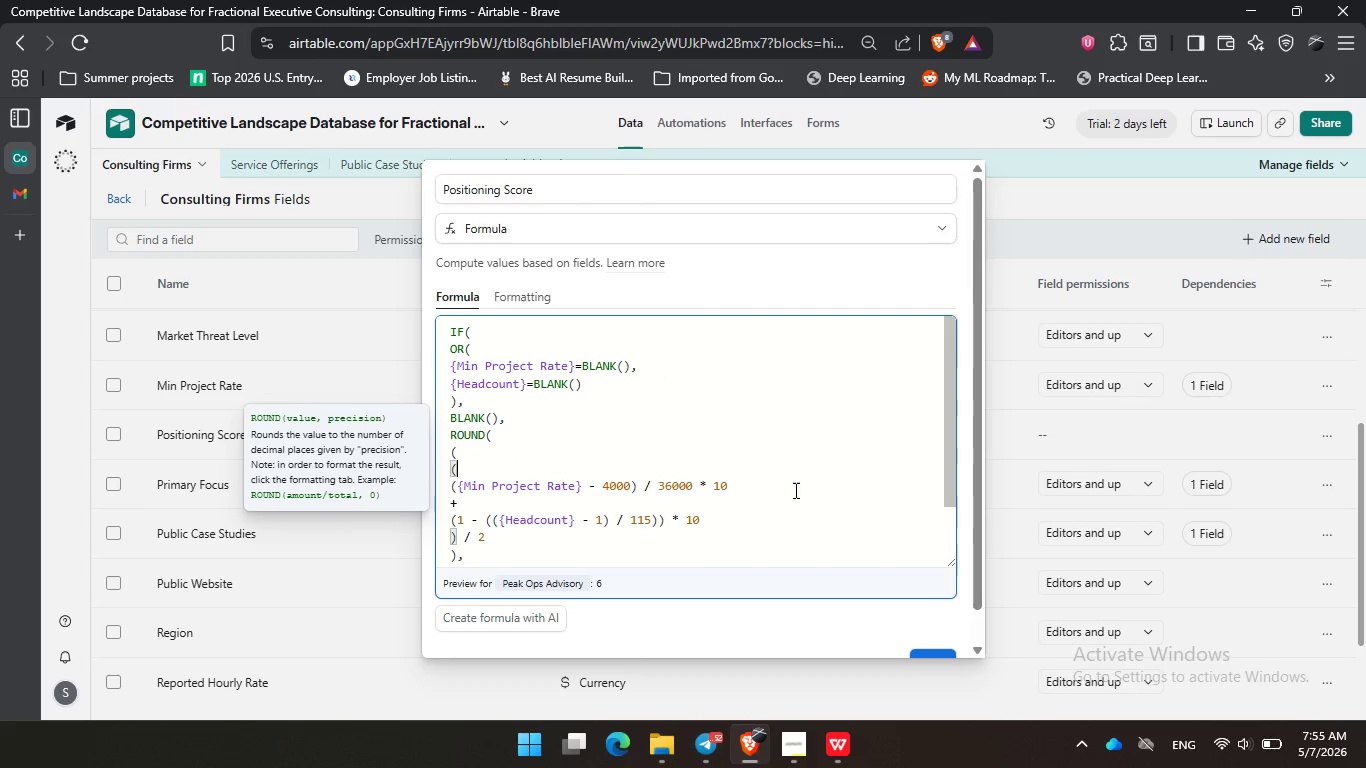 
left_click([794, 497])
 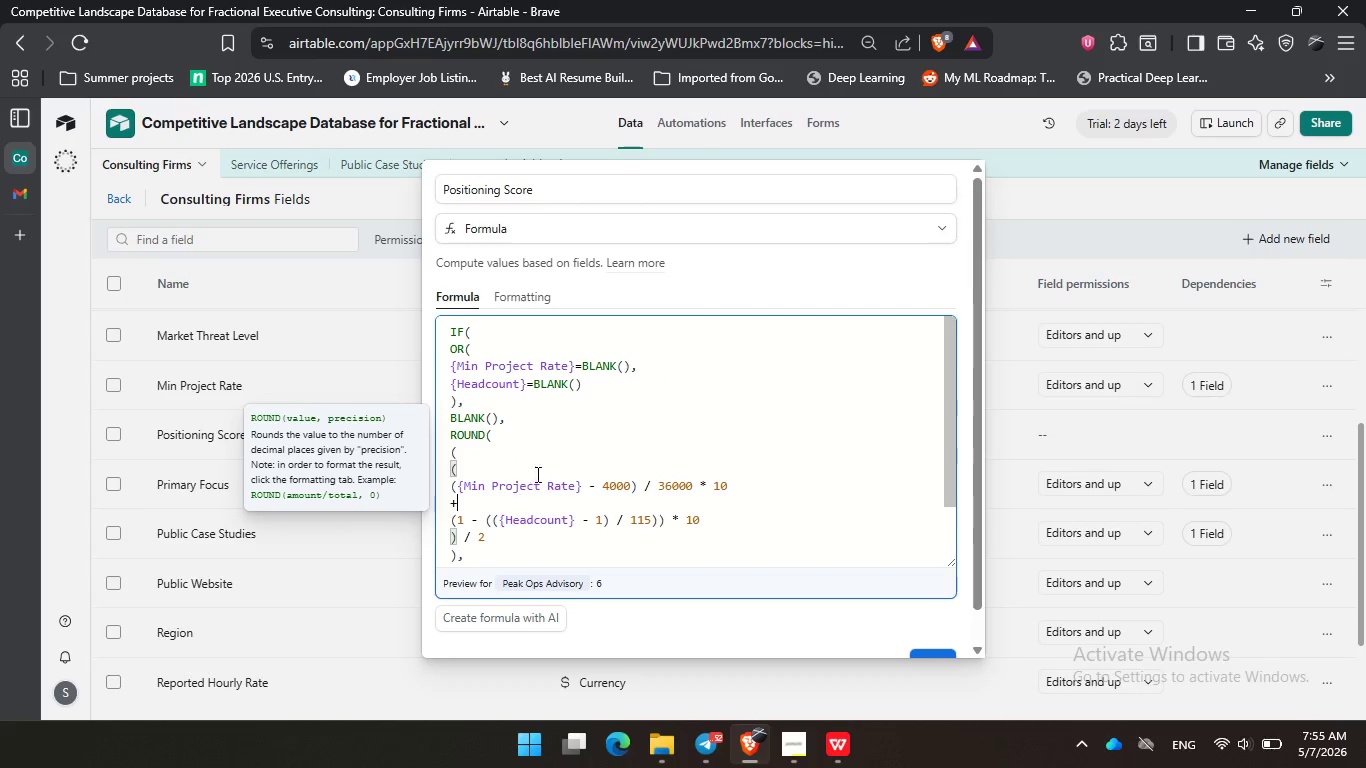 
left_click([571, 447])
 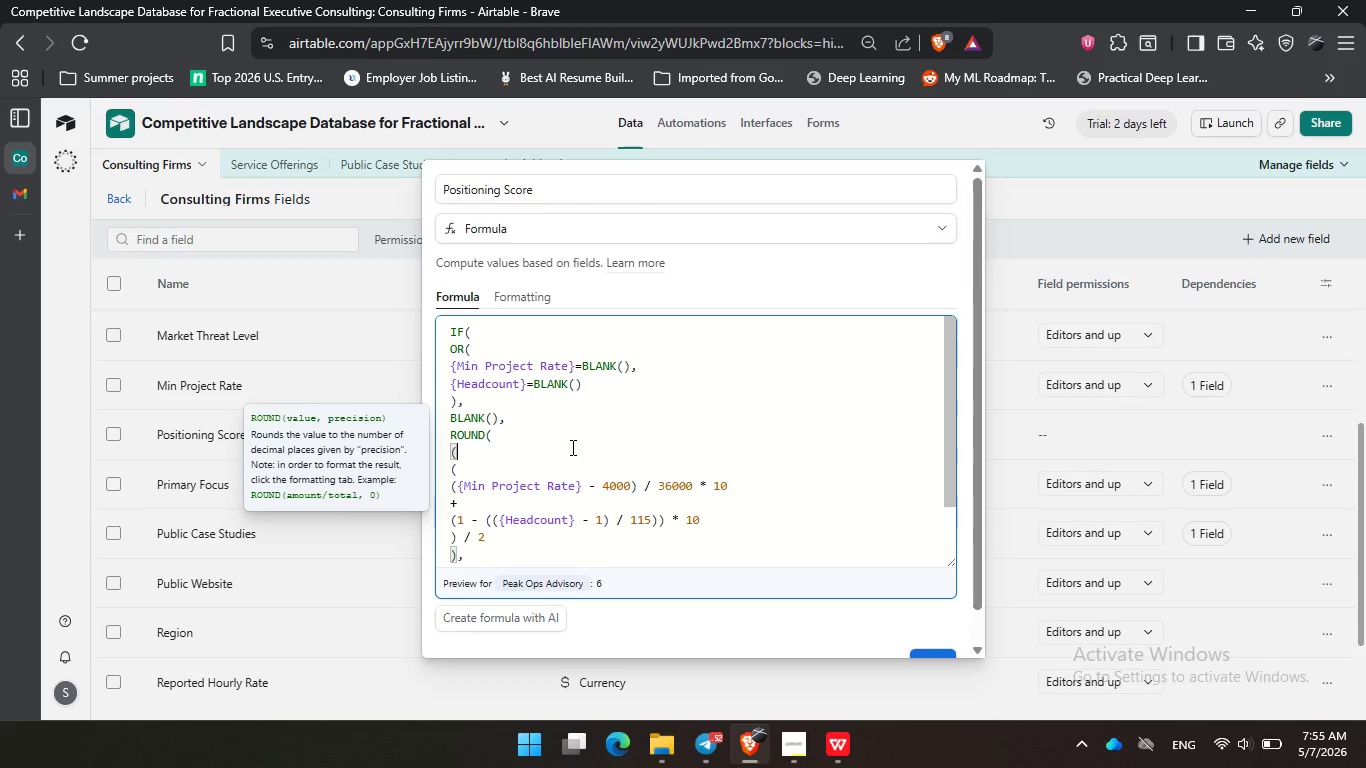 
scroll: coordinate [571, 447], scroll_direction: down, amount: 3.0
 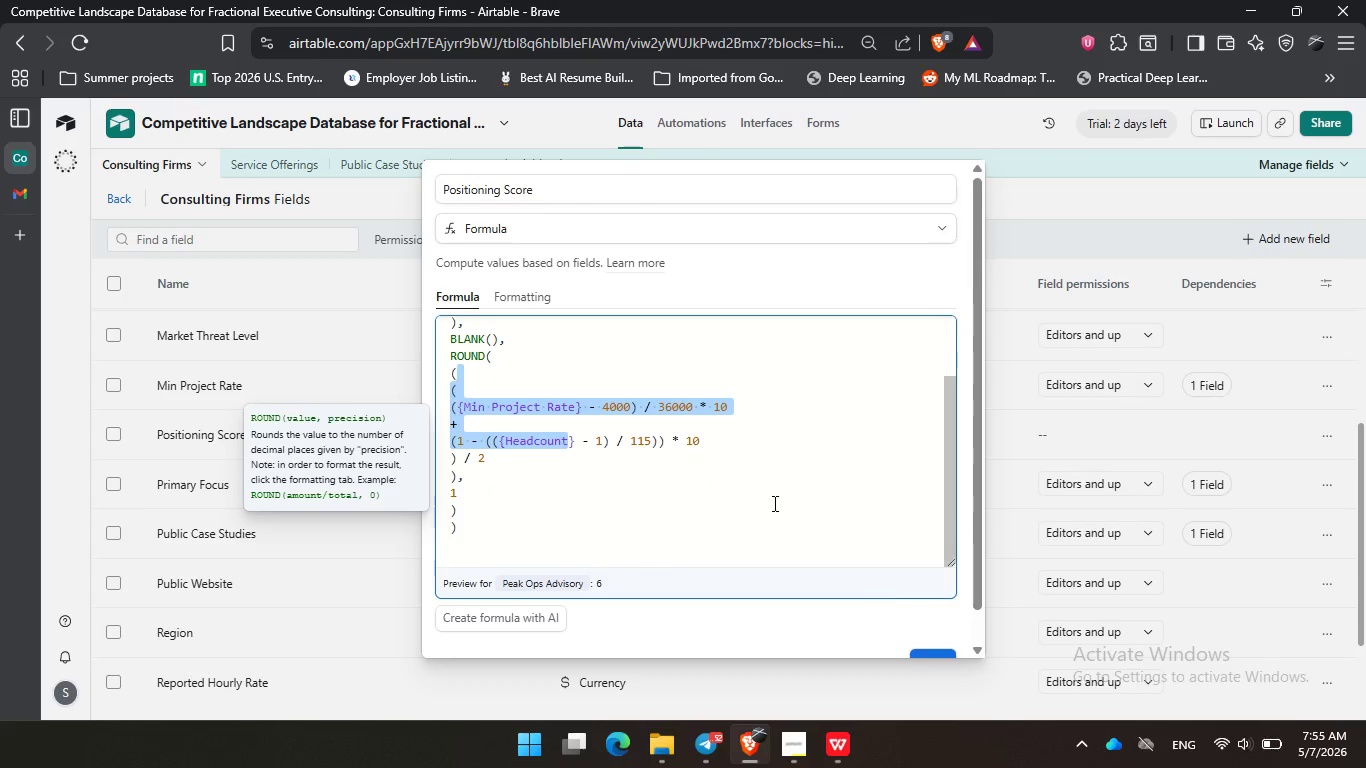 
left_click([773, 502])
 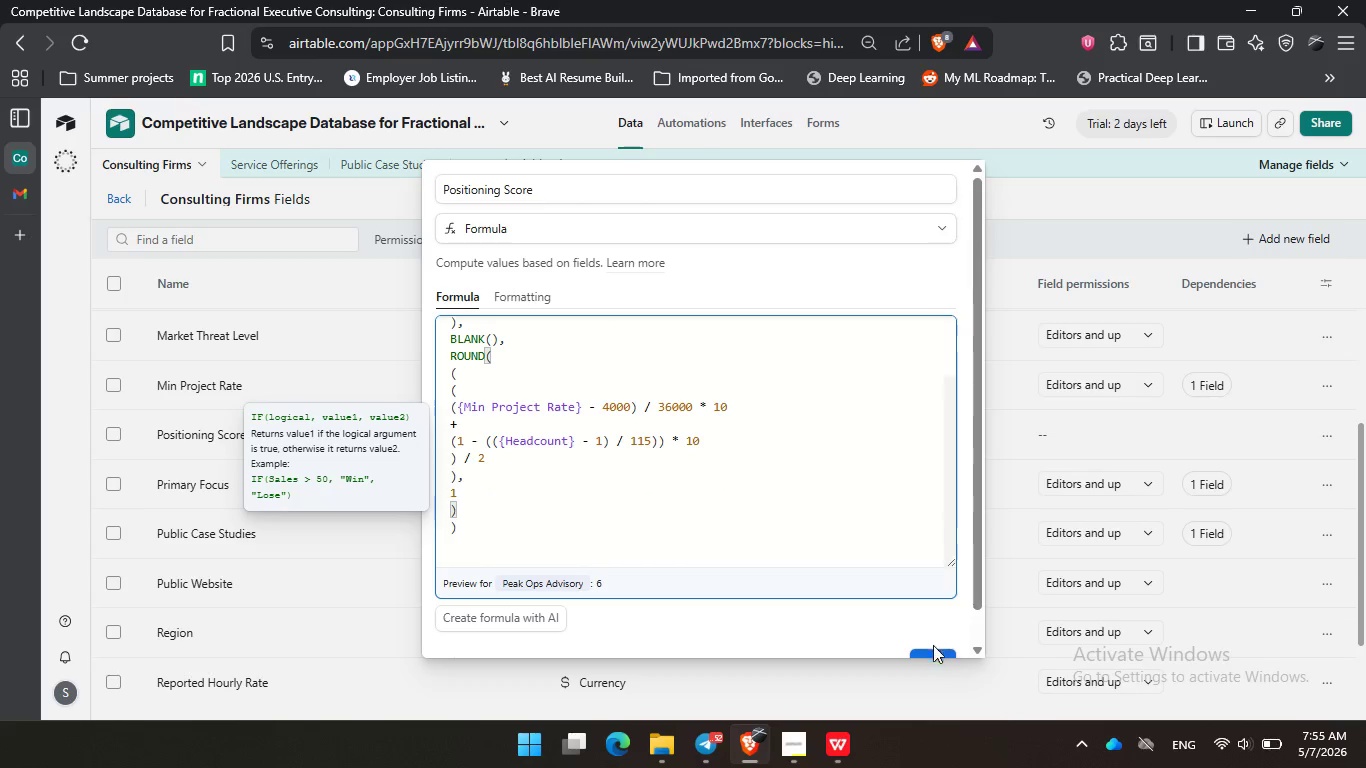 
left_click([936, 651])
 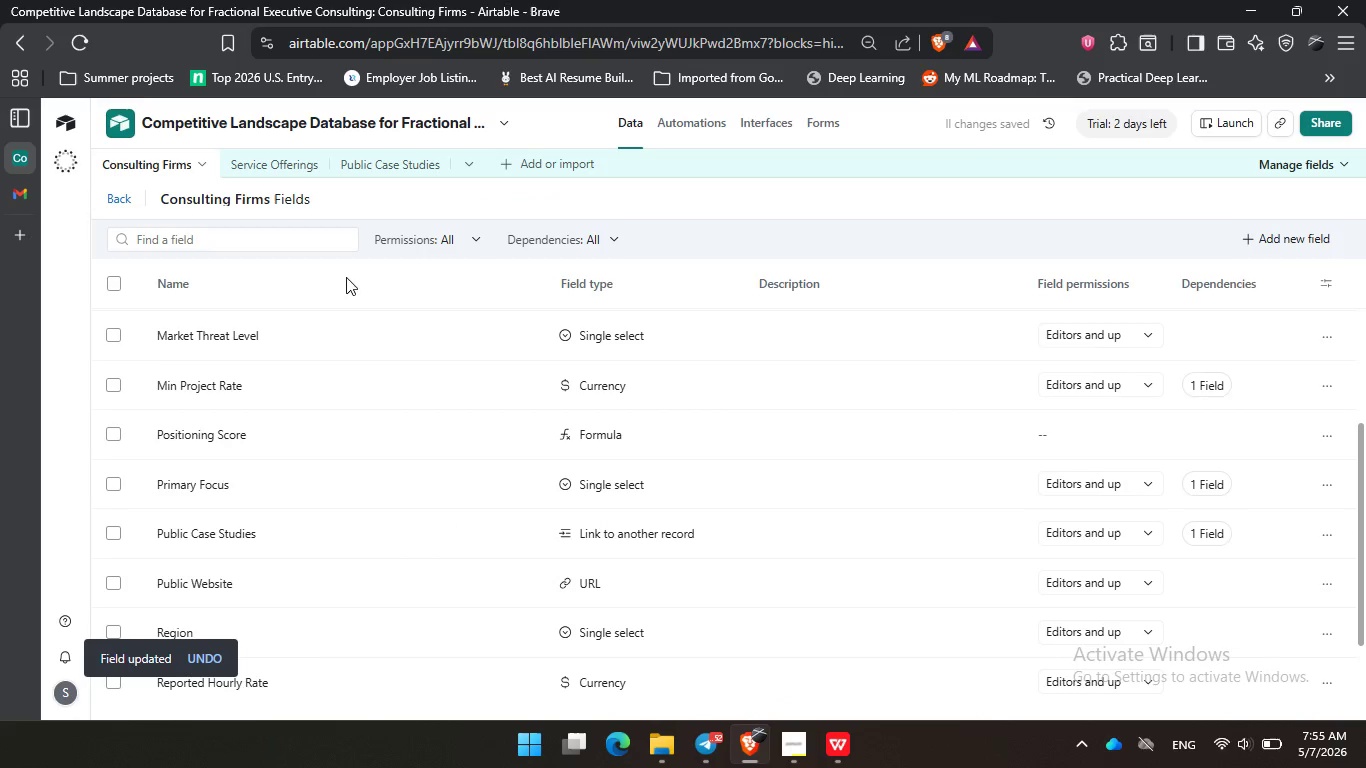 
left_click([114, 198])
 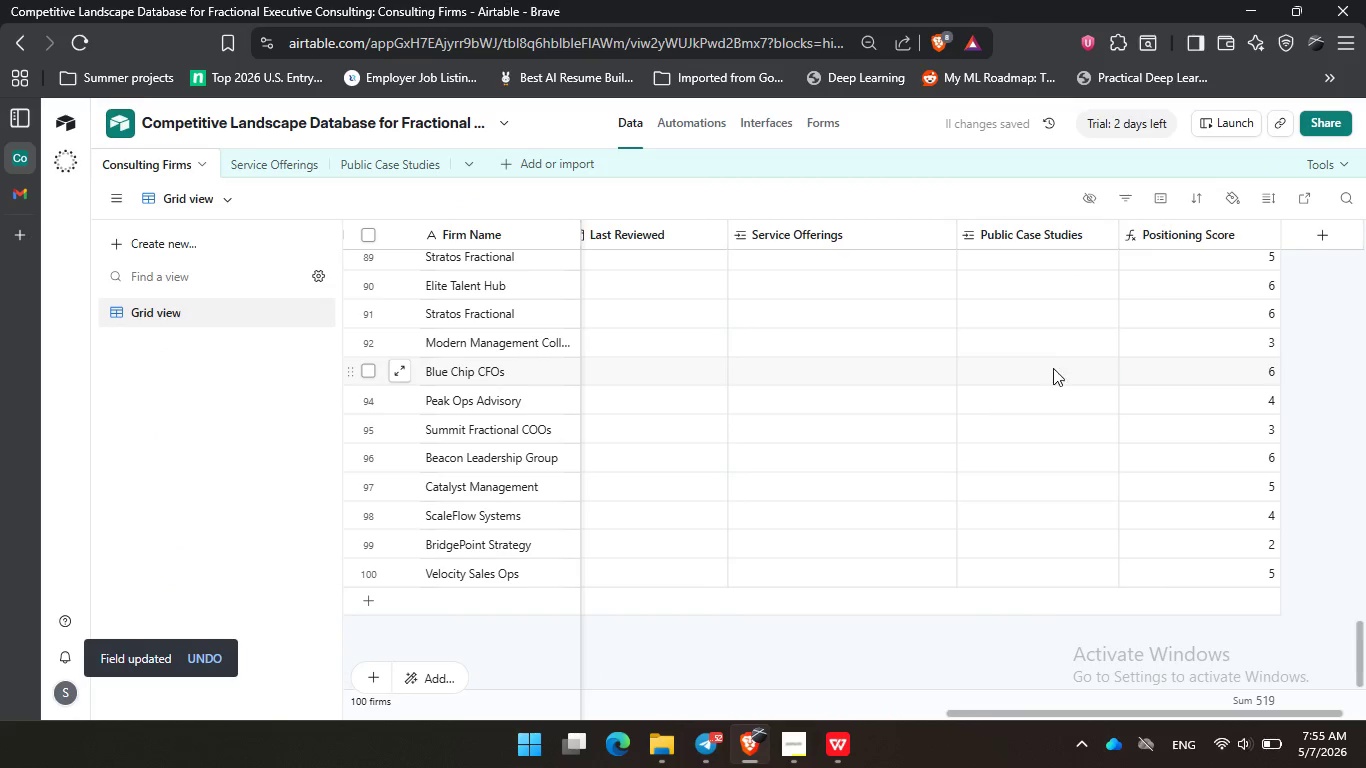 
scroll: coordinate [1171, 421], scroll_direction: up, amount: 35.0
 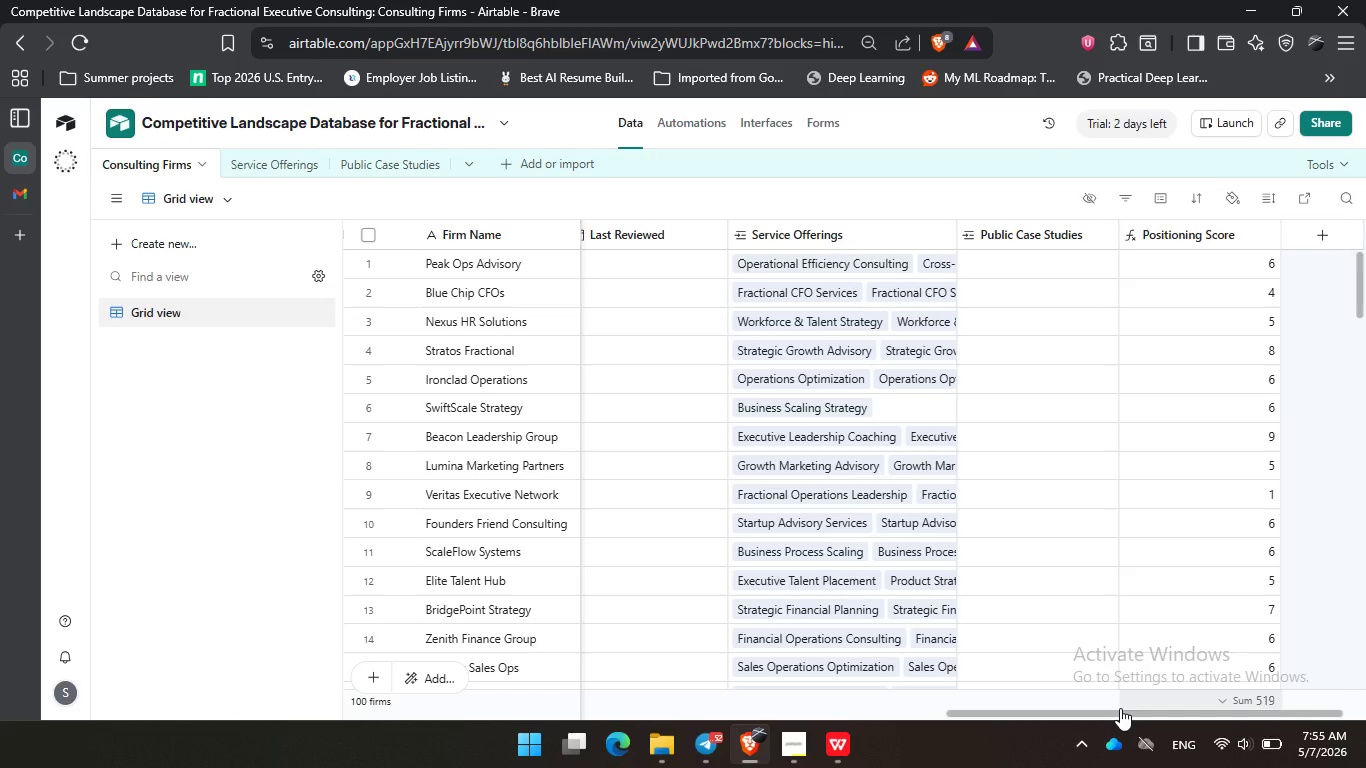 
left_click_drag(start_coordinate=[1138, 714], to_coordinate=[1201, 701])
 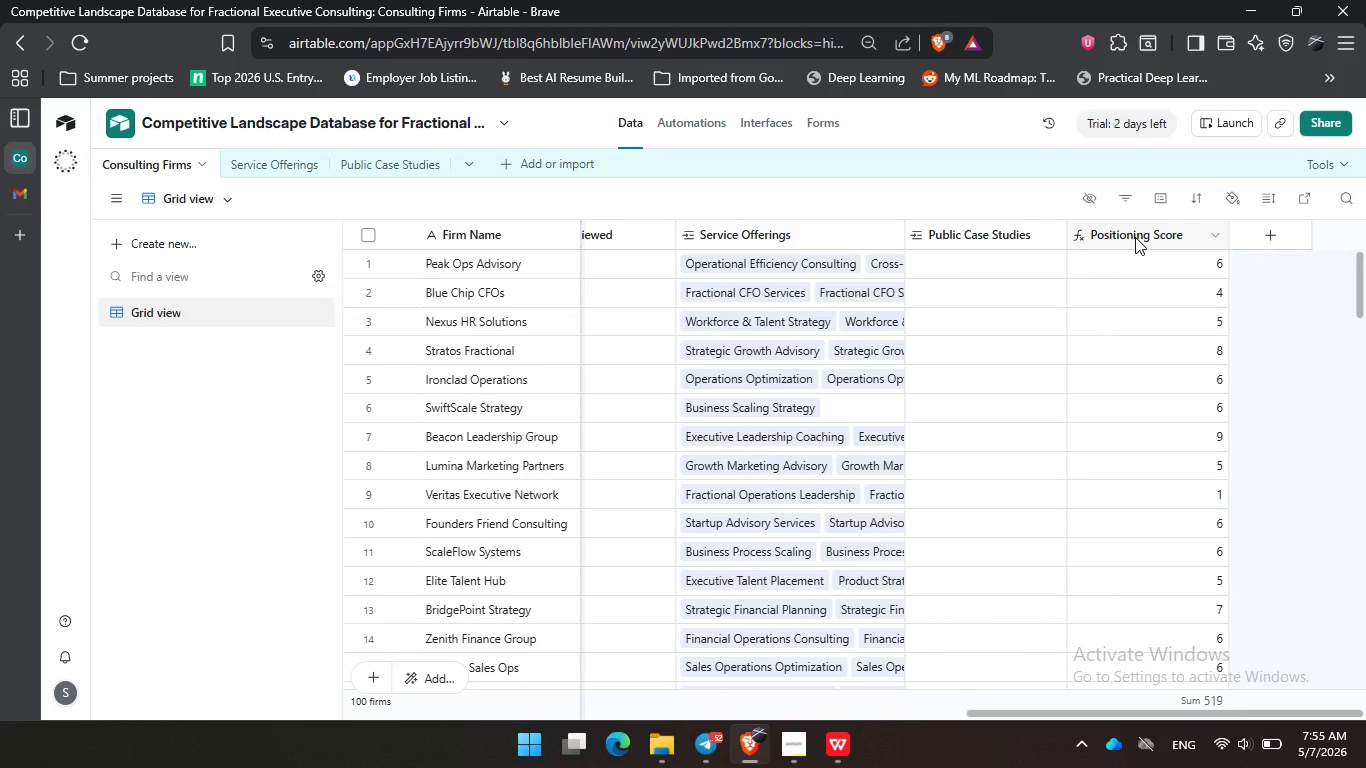 
double_click([1135, 237])
 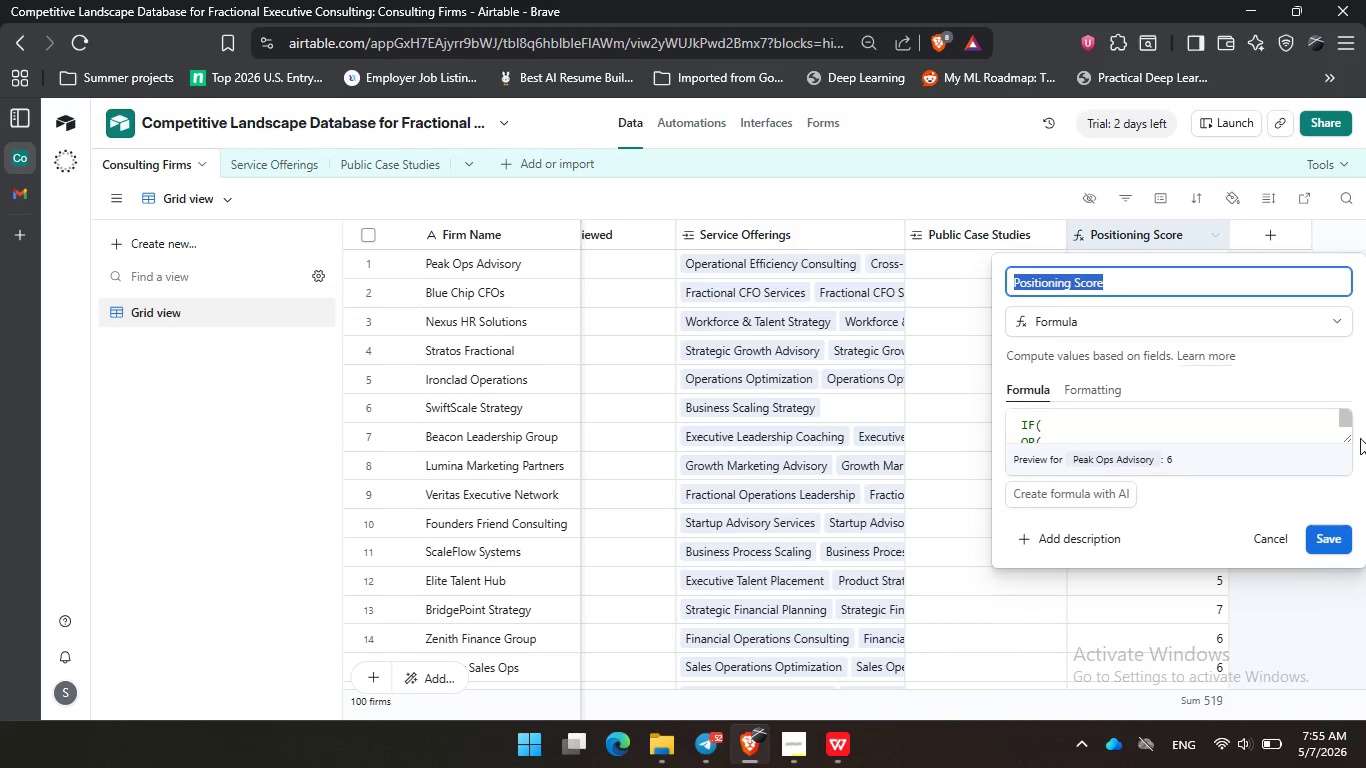 
left_click_drag(start_coordinate=[1351, 442], to_coordinate=[1361, 650])
 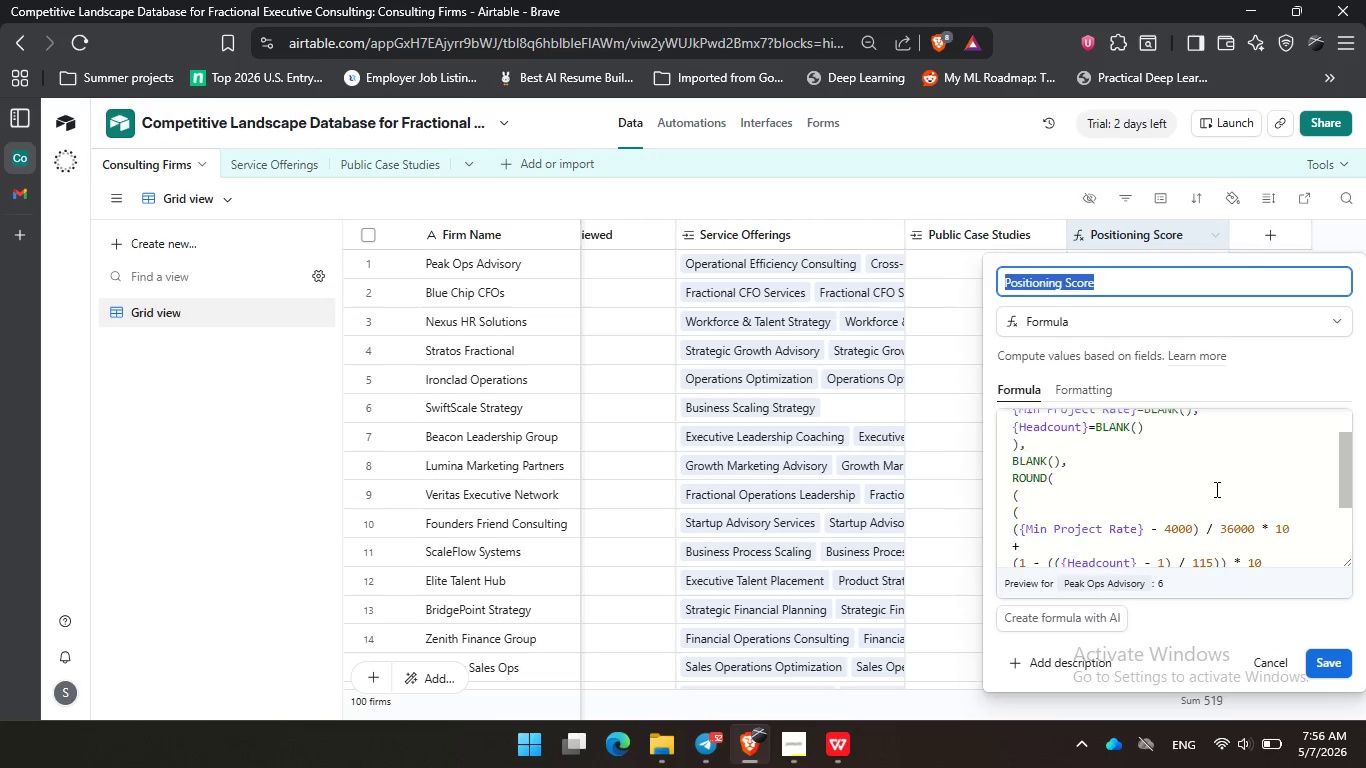 
scroll: coordinate [1211, 473], scroll_direction: down, amount: 2.0
 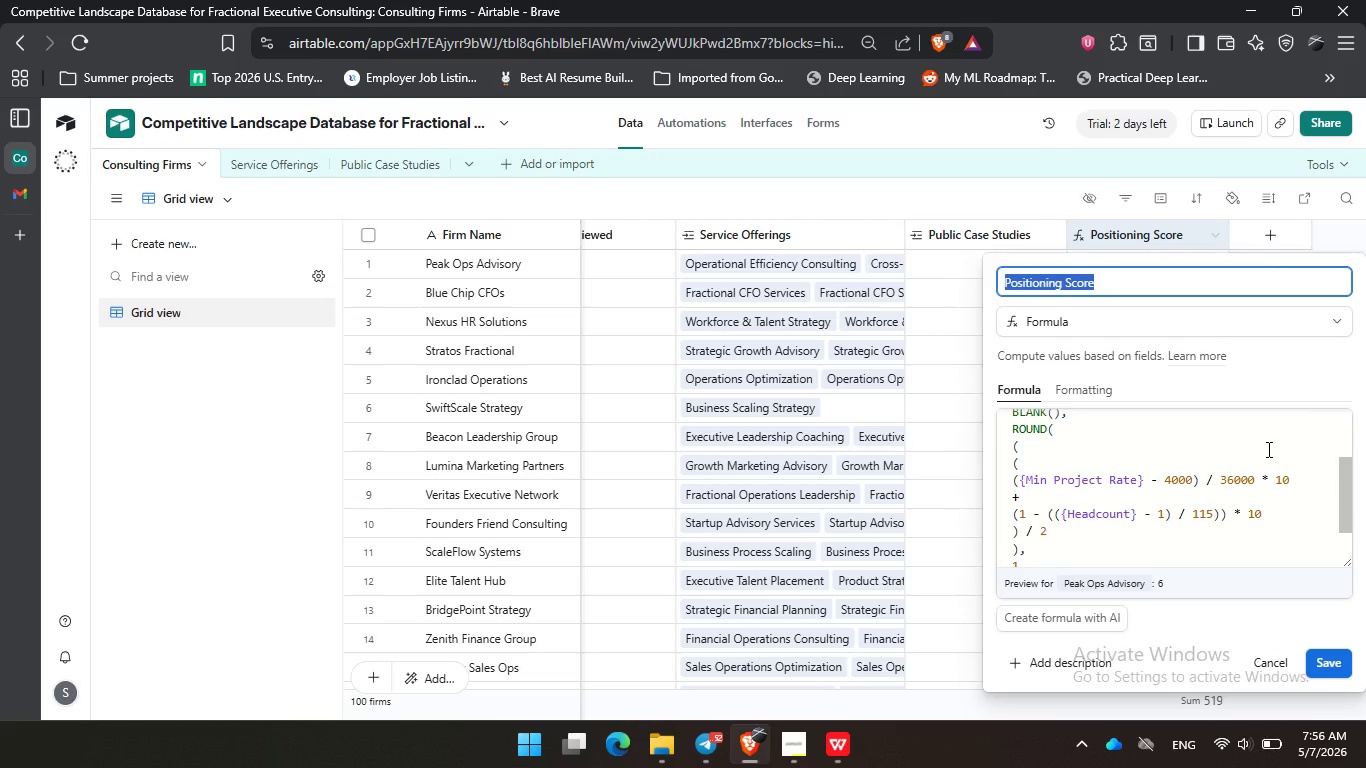 
wait(8.36)
 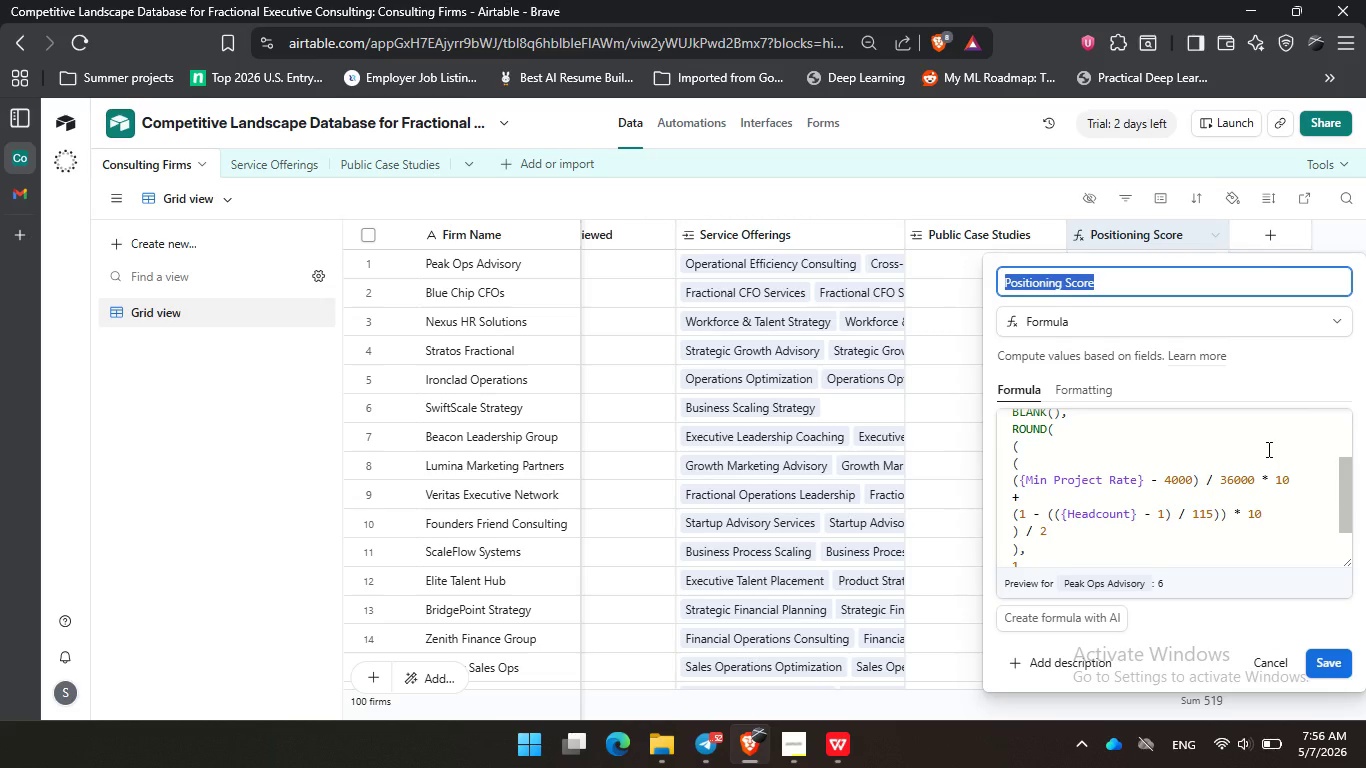 
scroll: coordinate [1267, 449], scroll_direction: down, amount: 2.0
 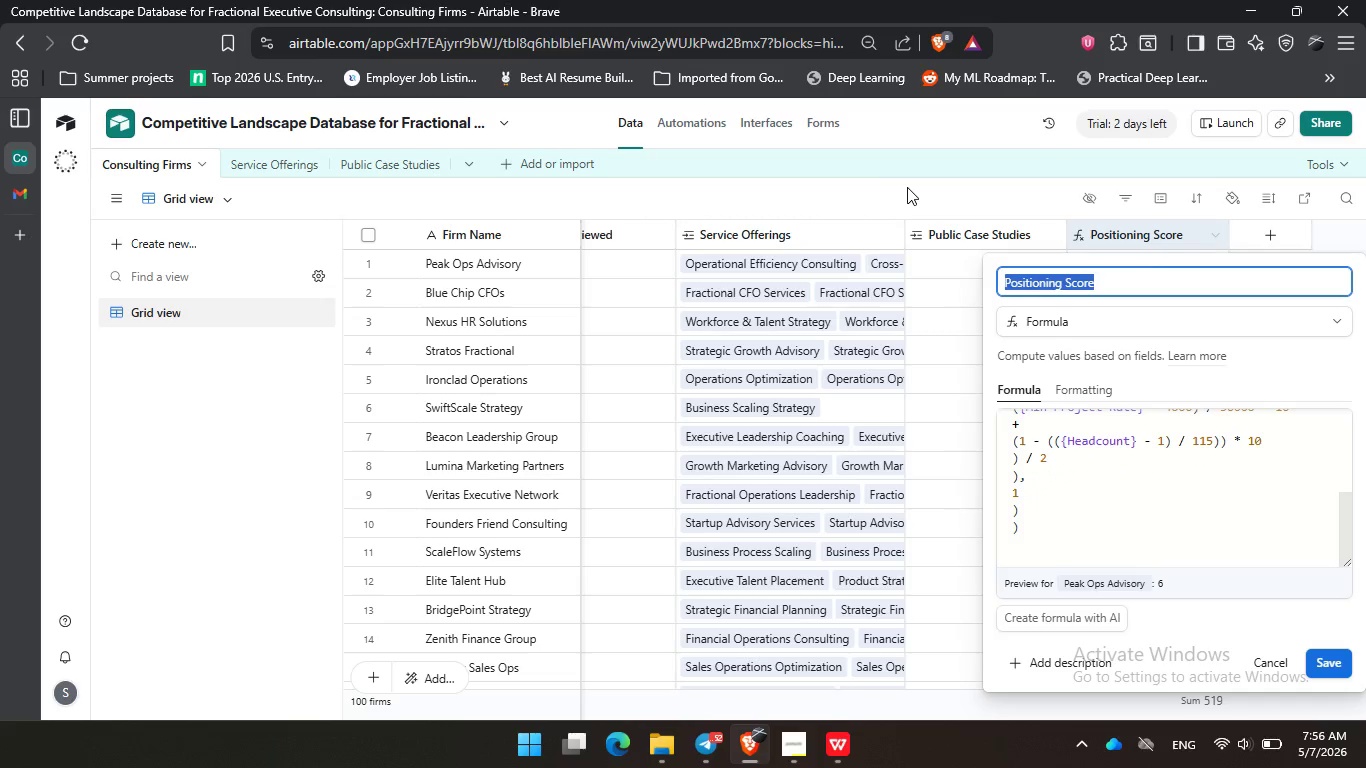 
left_click([910, 193])
 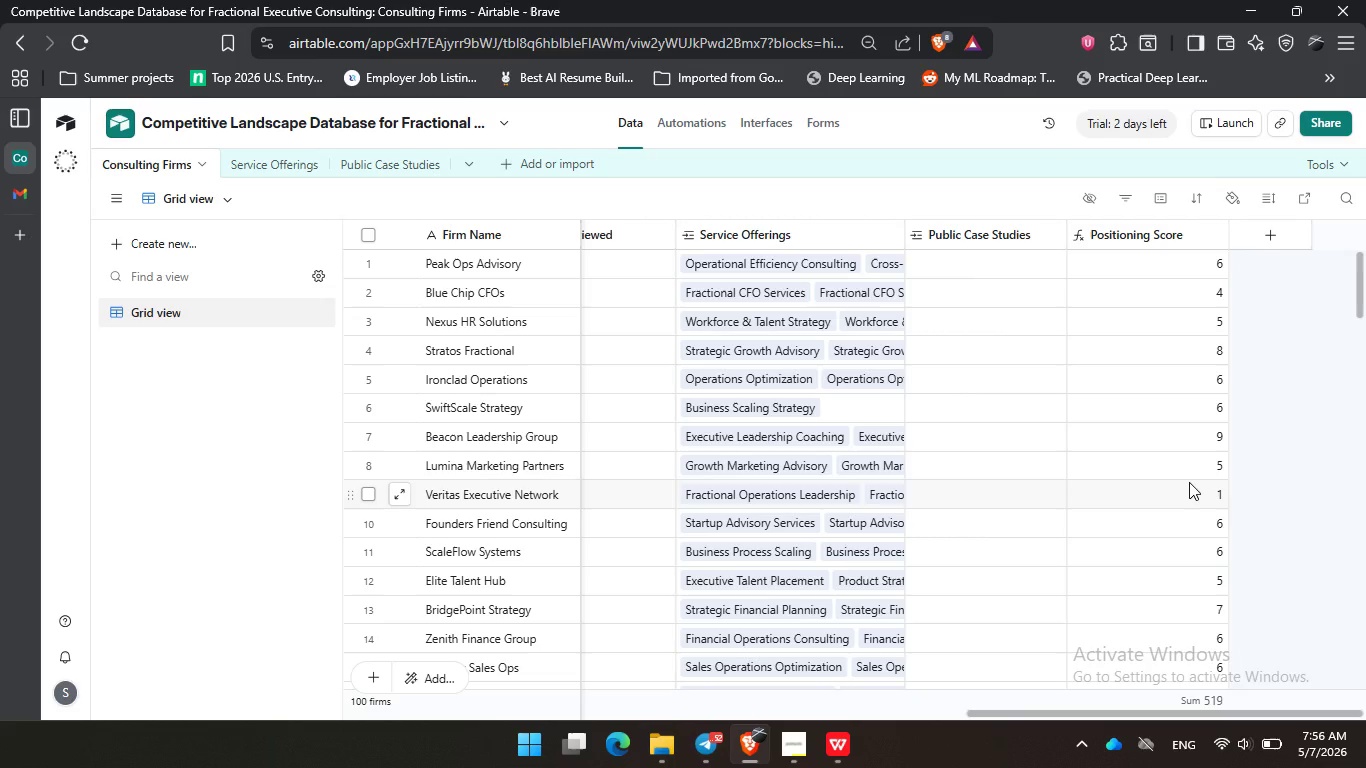 
scroll: coordinate [1189, 482], scroll_direction: down, amount: 4.0
 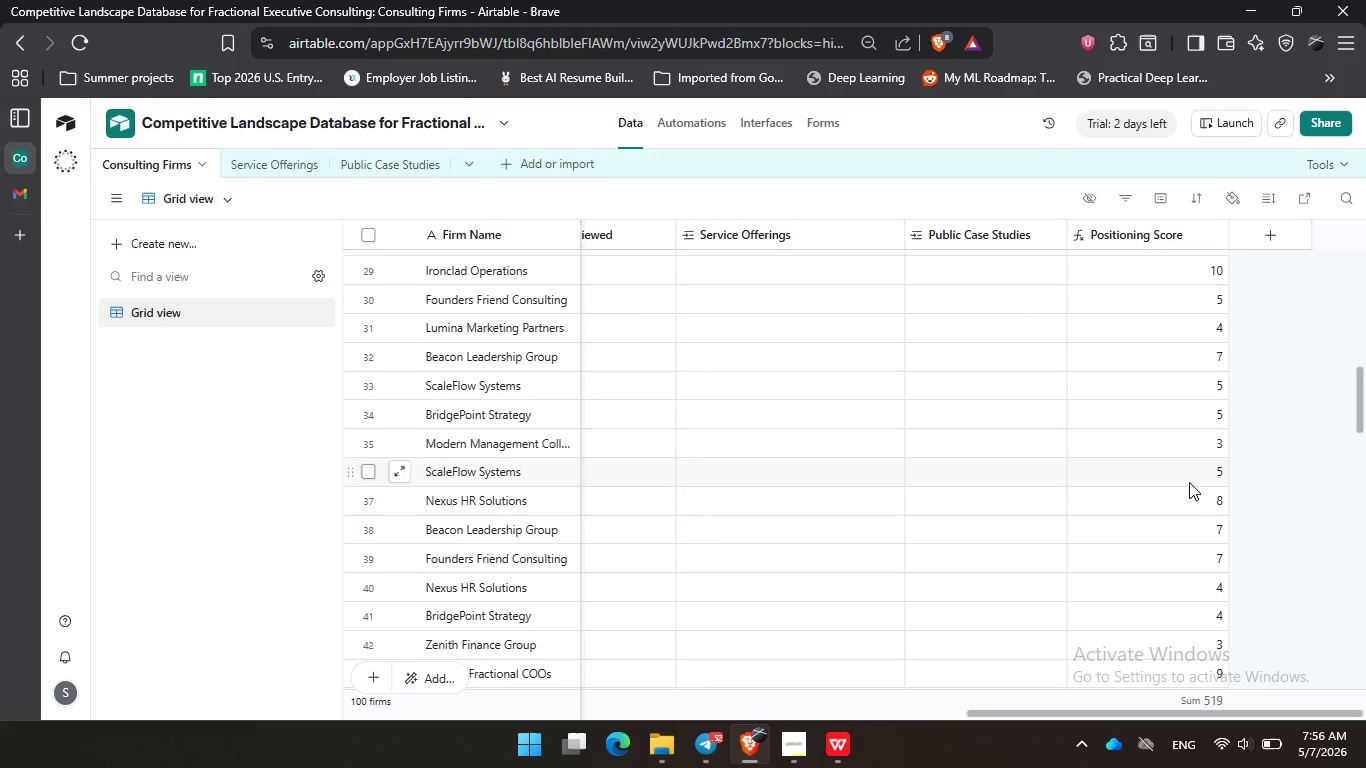 
scroll: coordinate [1186, 493], scroll_direction: up, amount: 13.0
 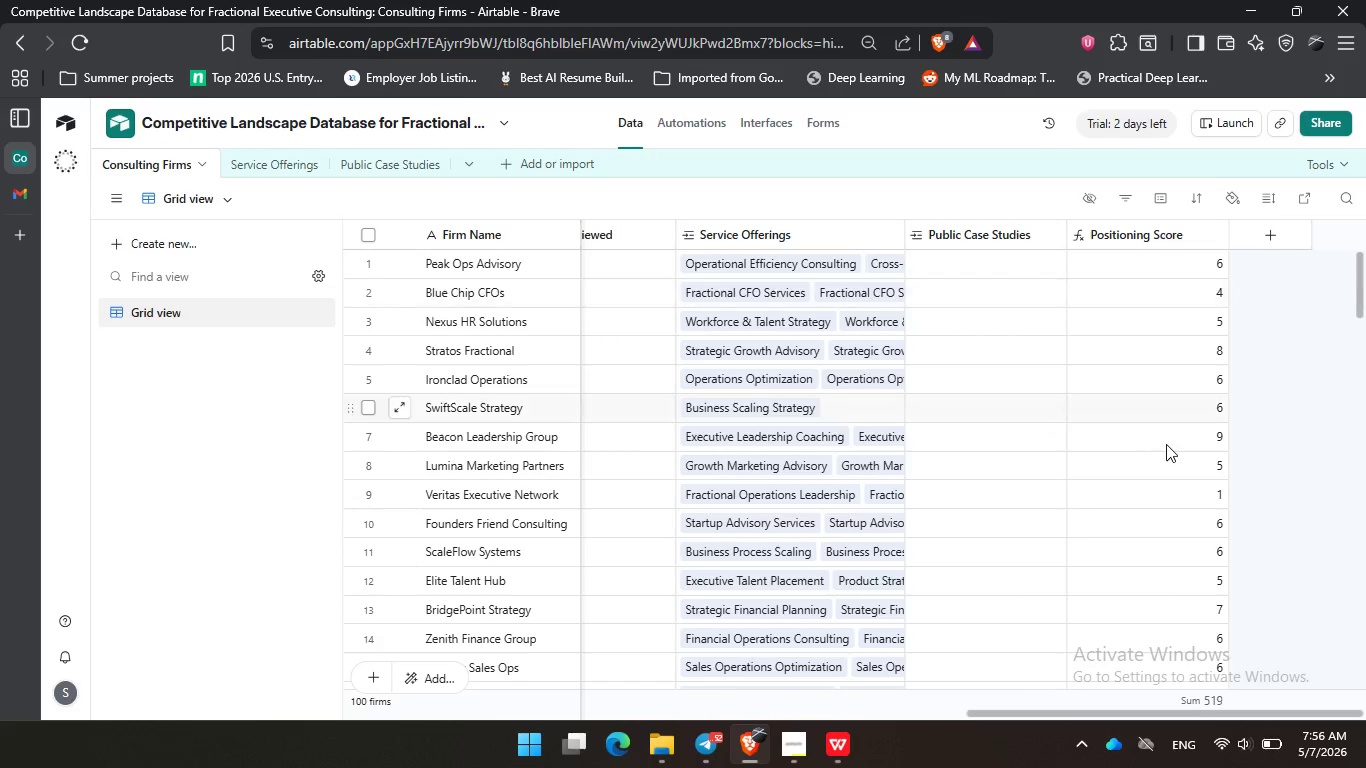 
scroll: coordinate [1166, 444], scroll_direction: down, amount: 4.0
 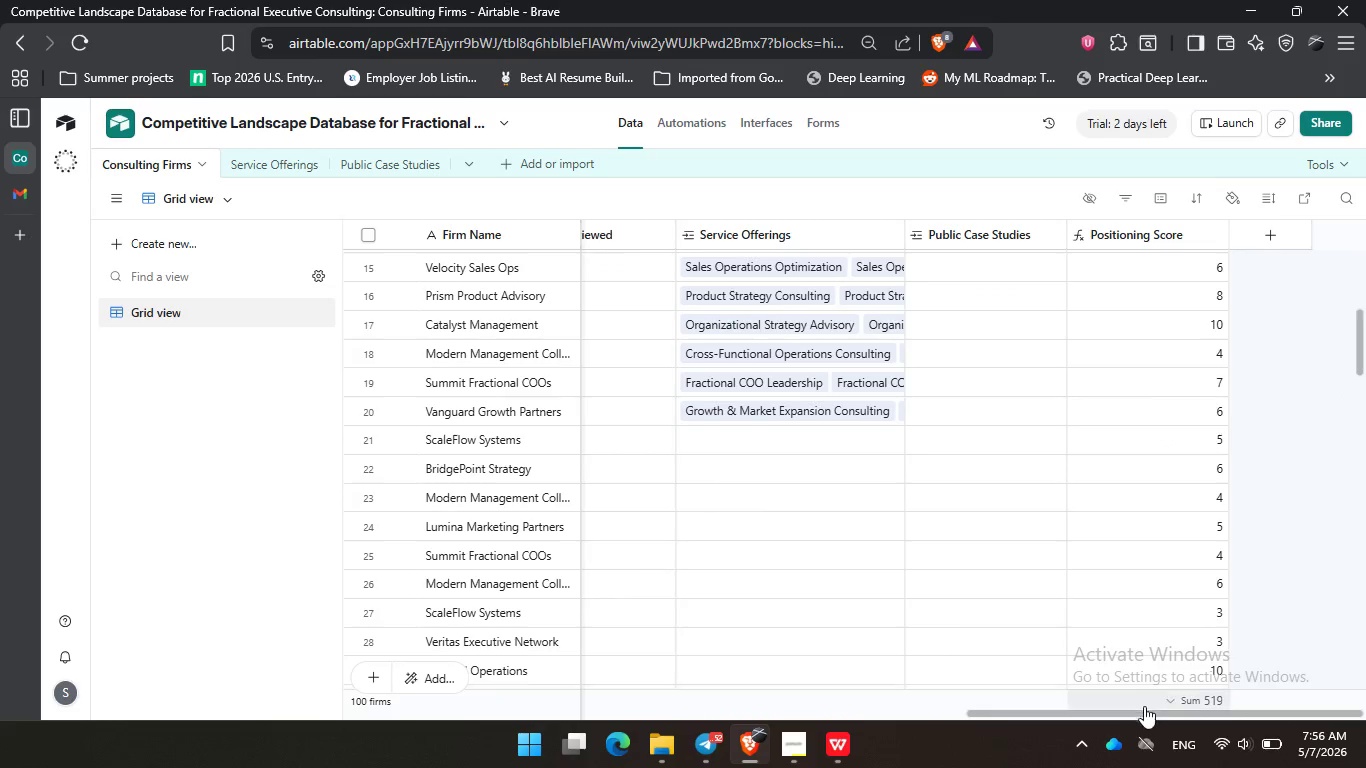 
left_click_drag(start_coordinate=[1146, 715], to_coordinate=[1169, 746])
 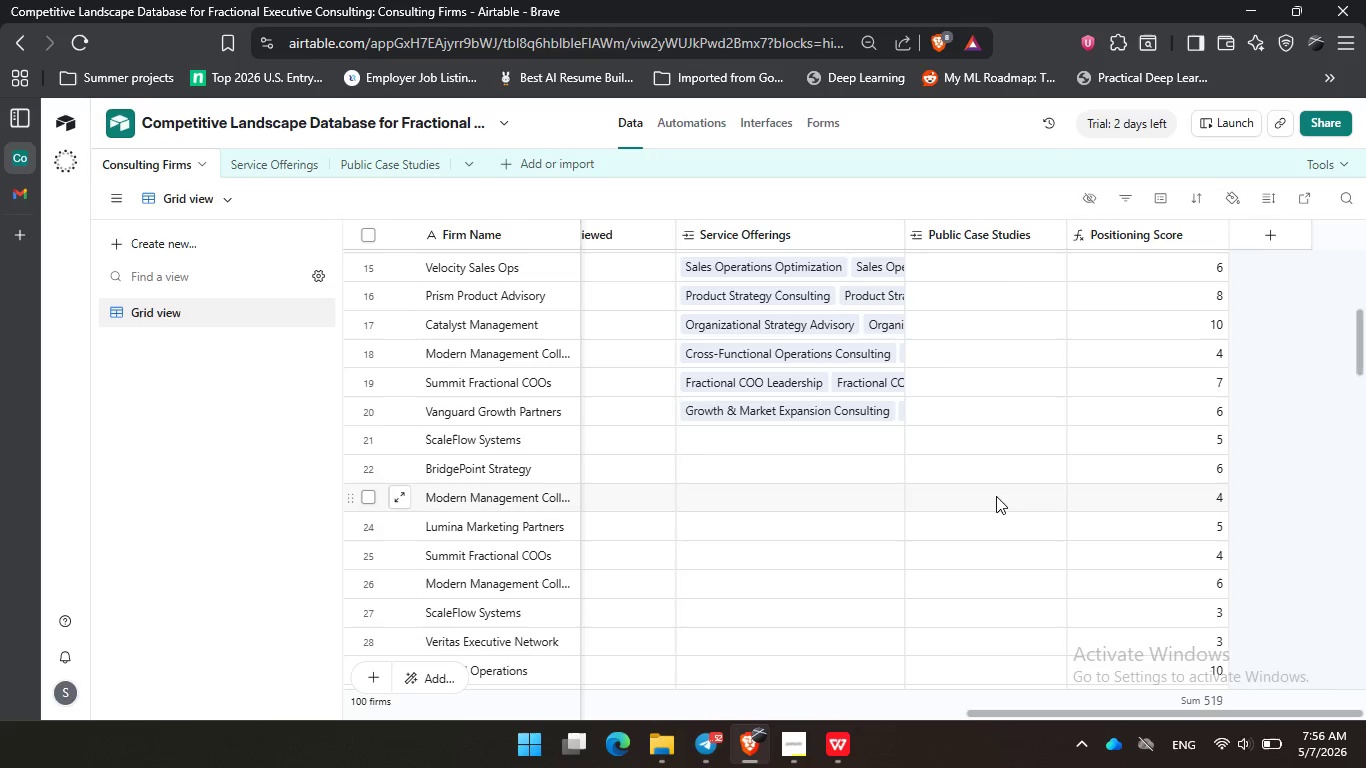 
scroll: coordinate [1022, 471], scroll_direction: up, amount: 4.0
 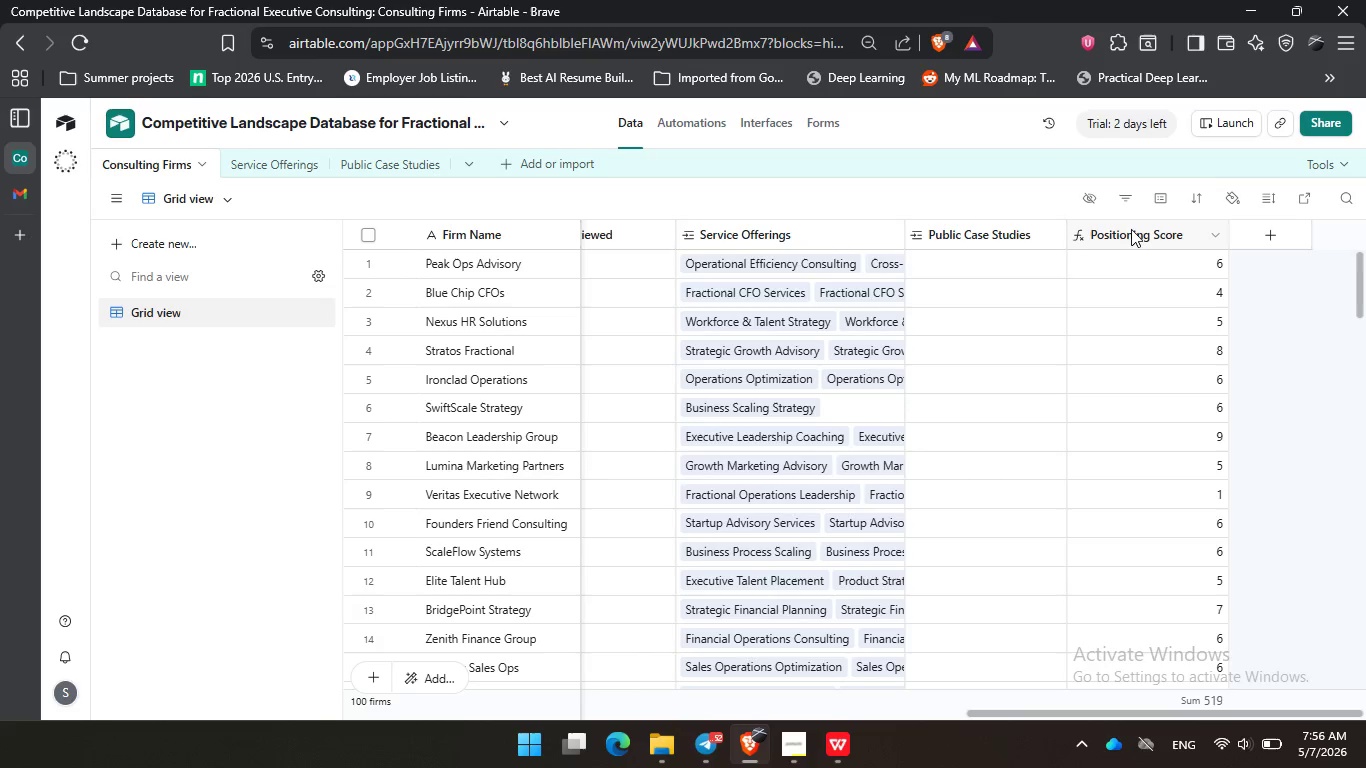 
left_click_drag(start_coordinate=[1130, 229], to_coordinate=[860, 233])
 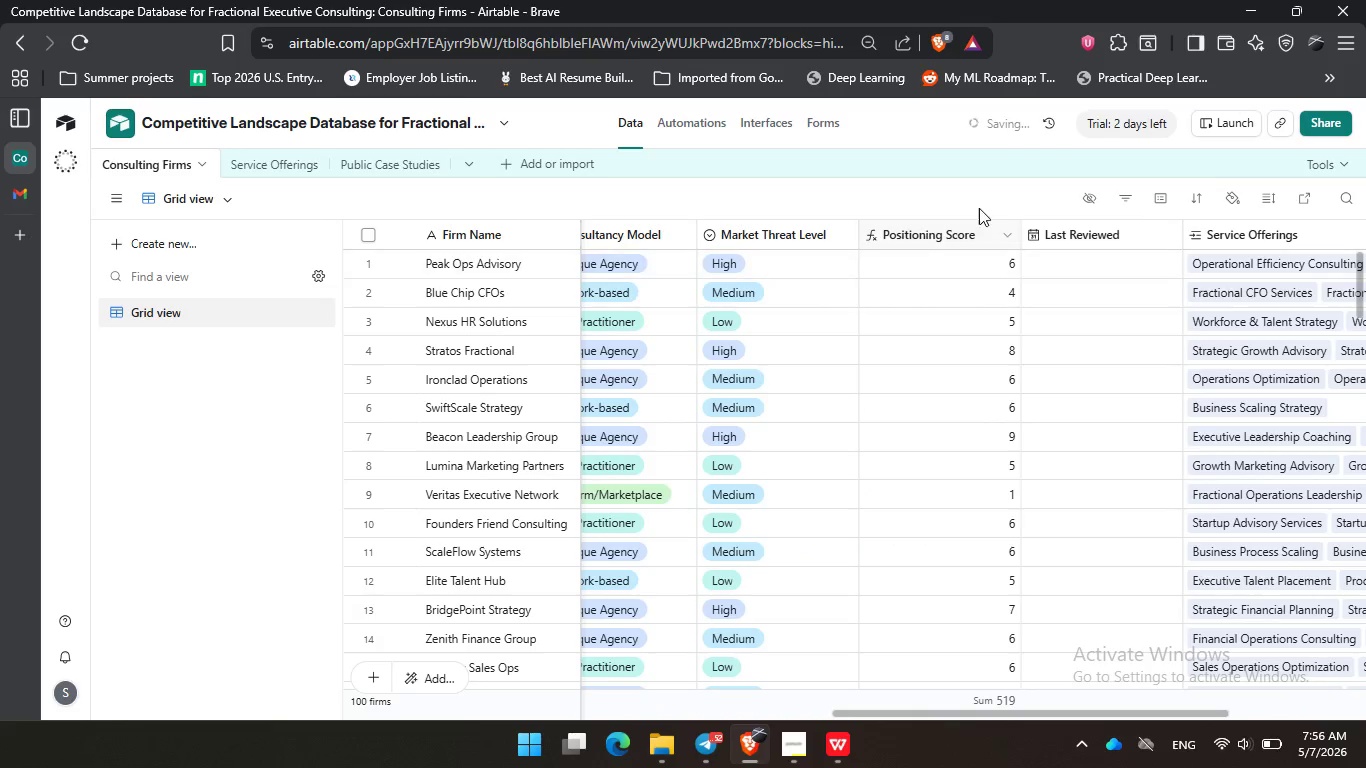 
left_click([979, 208])
 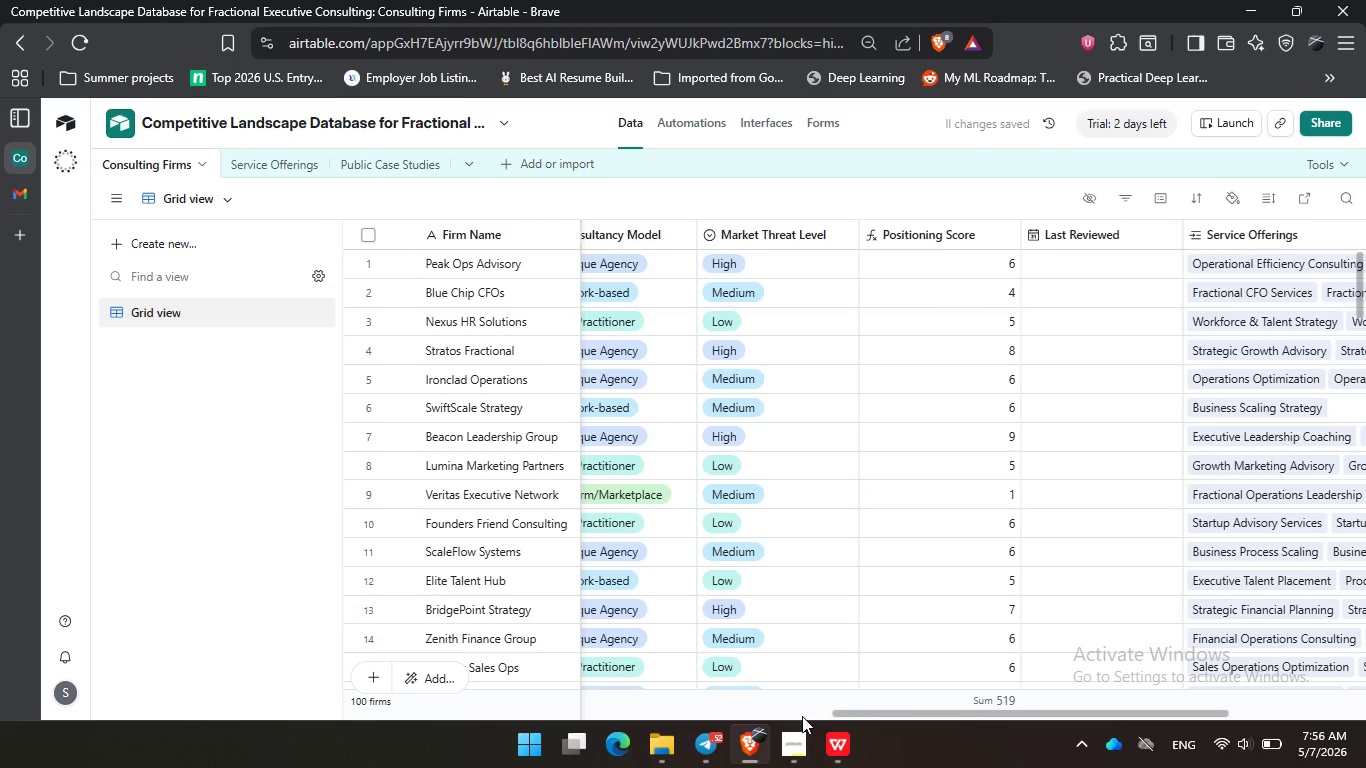 
left_click([796, 742])